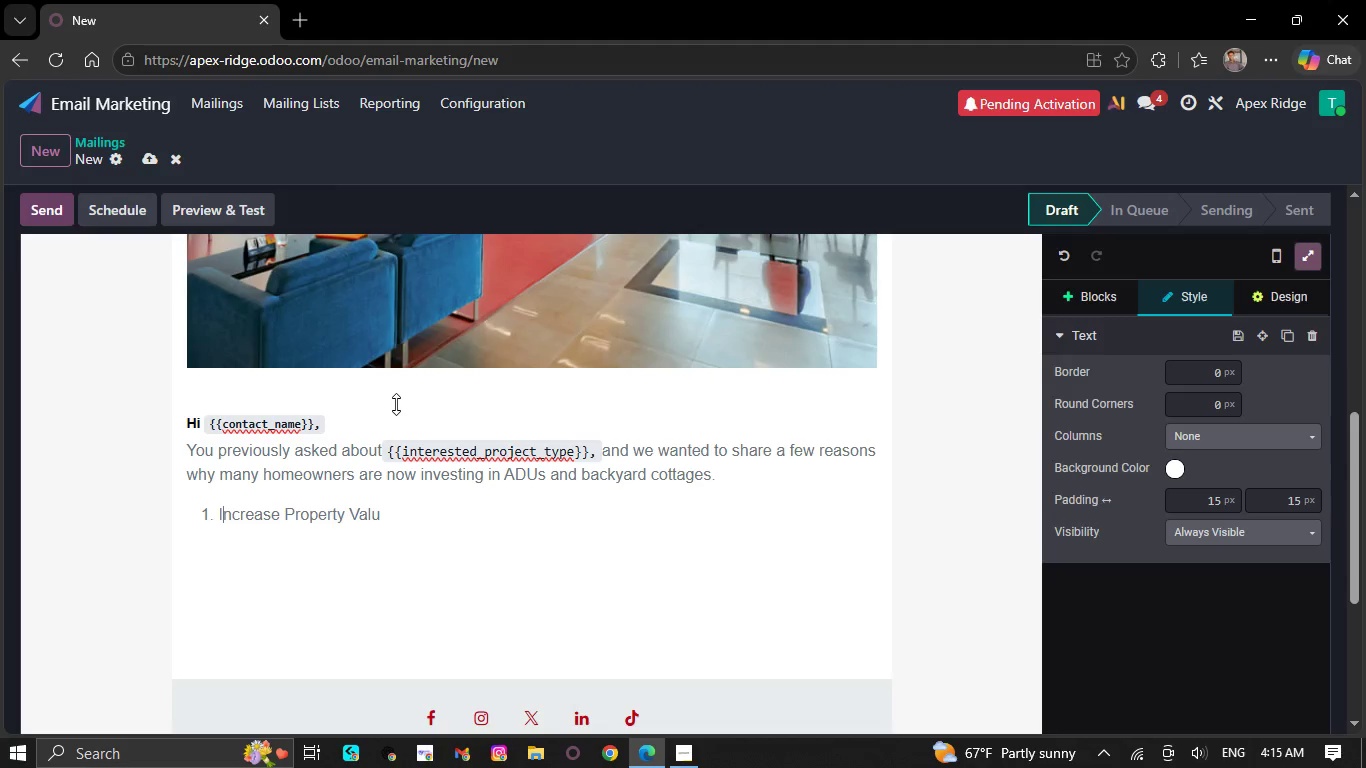 
key(ArrowLeft)
 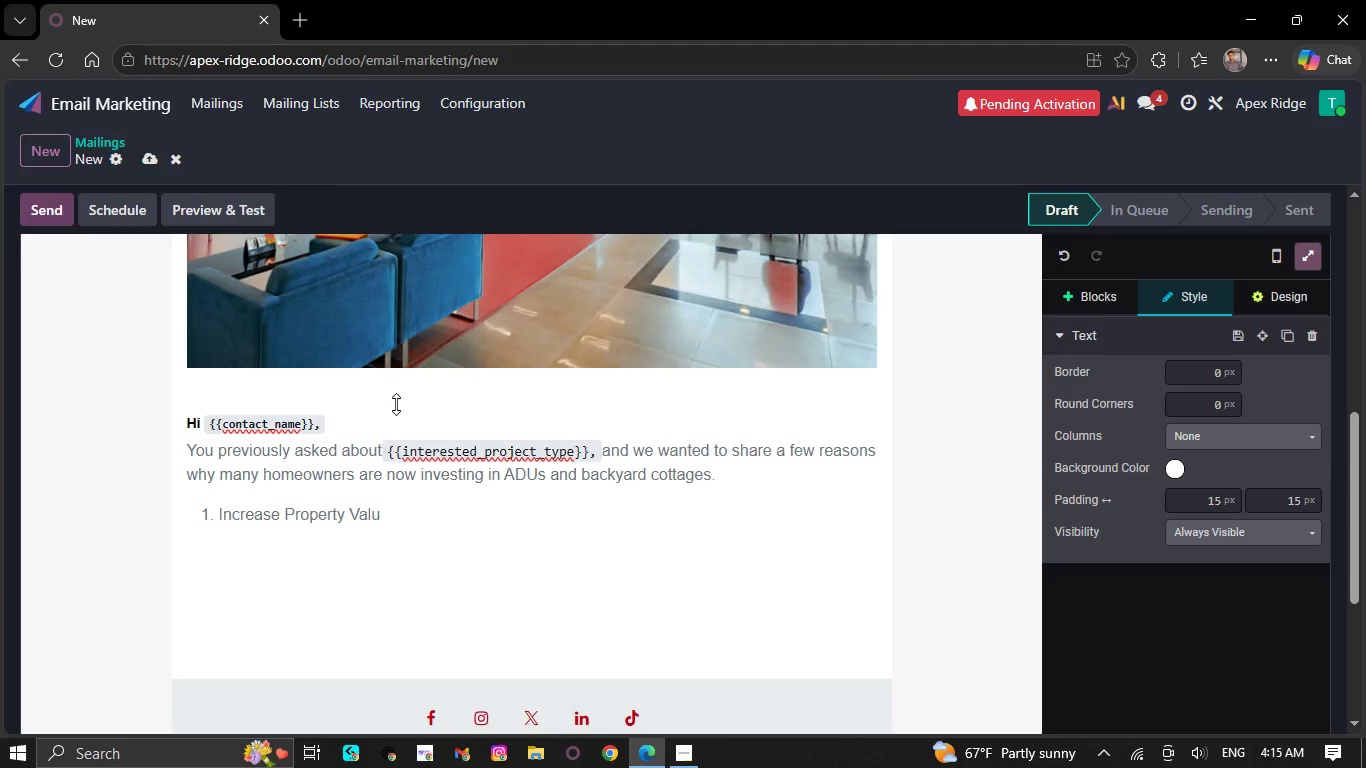 
key(Backspace)
 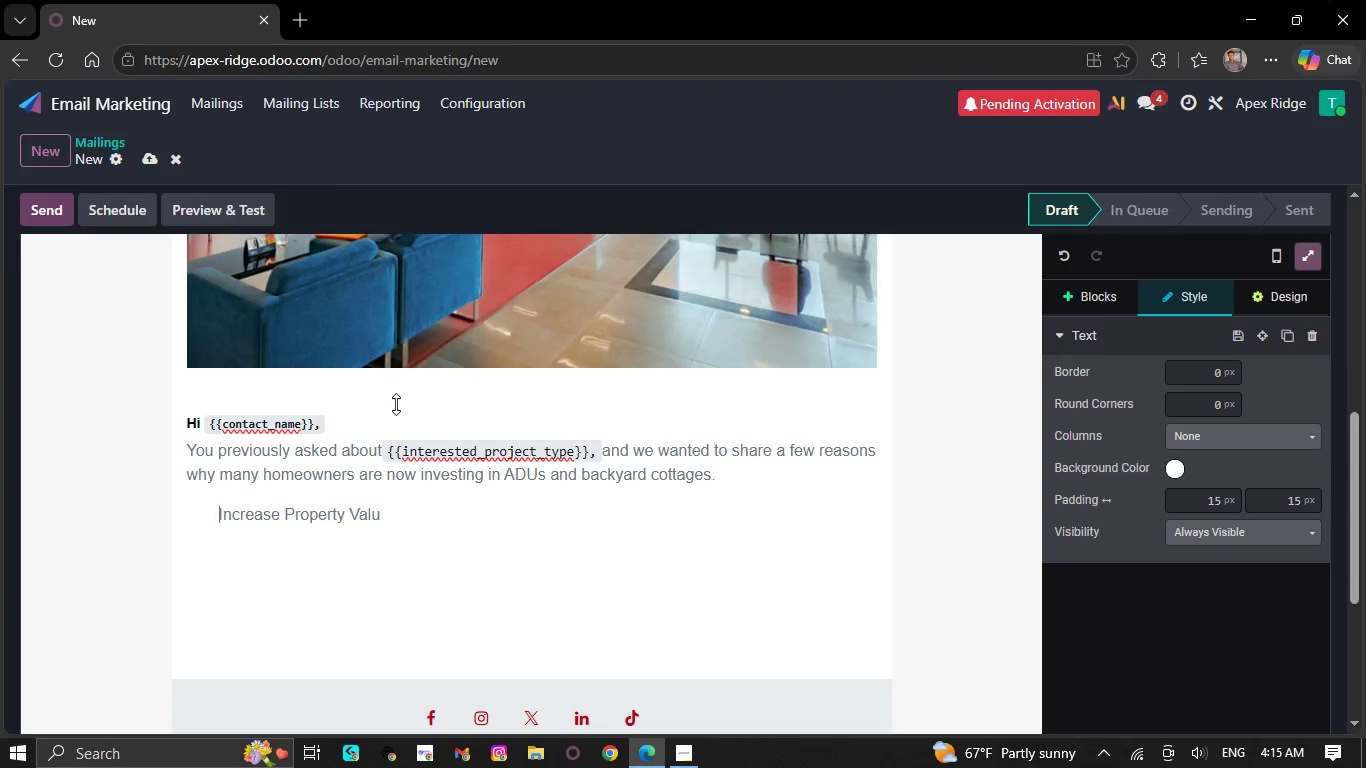 
key(Backspace)
 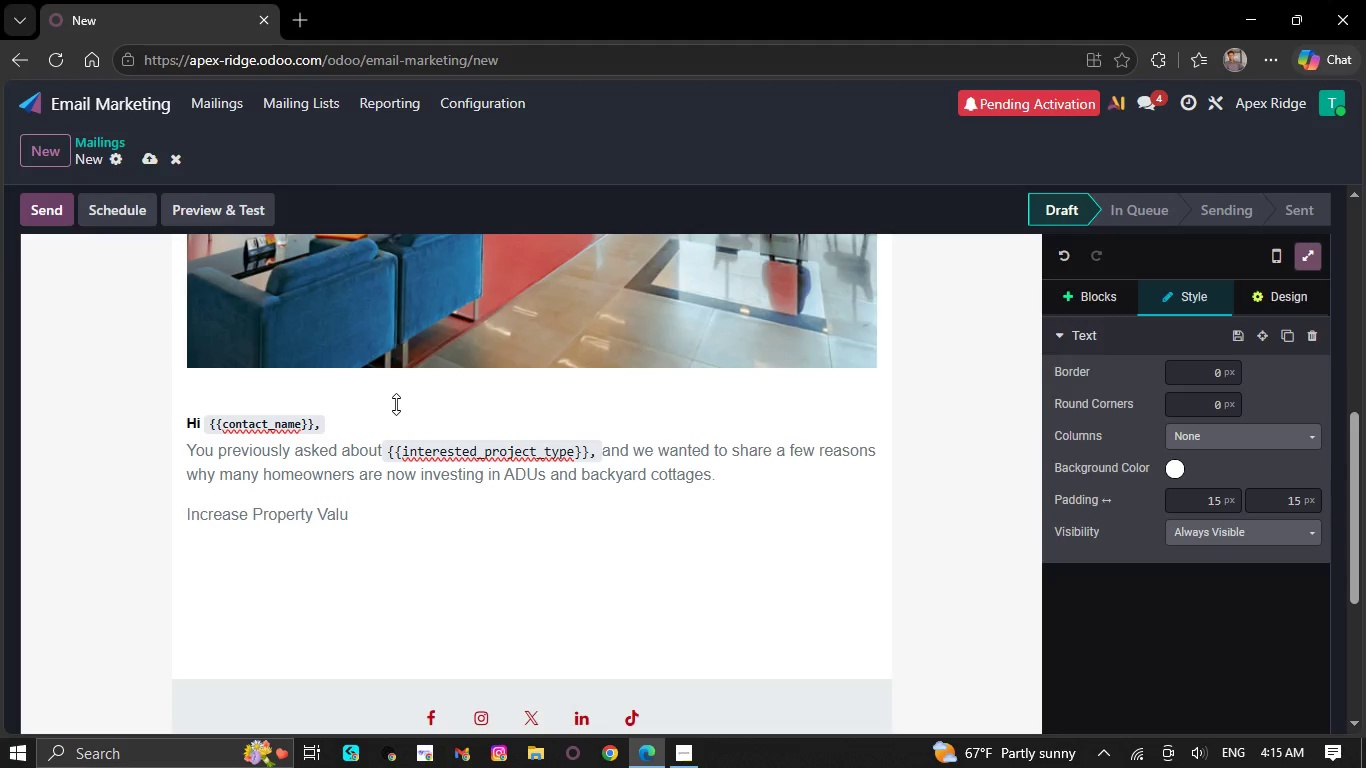 
key(1)
 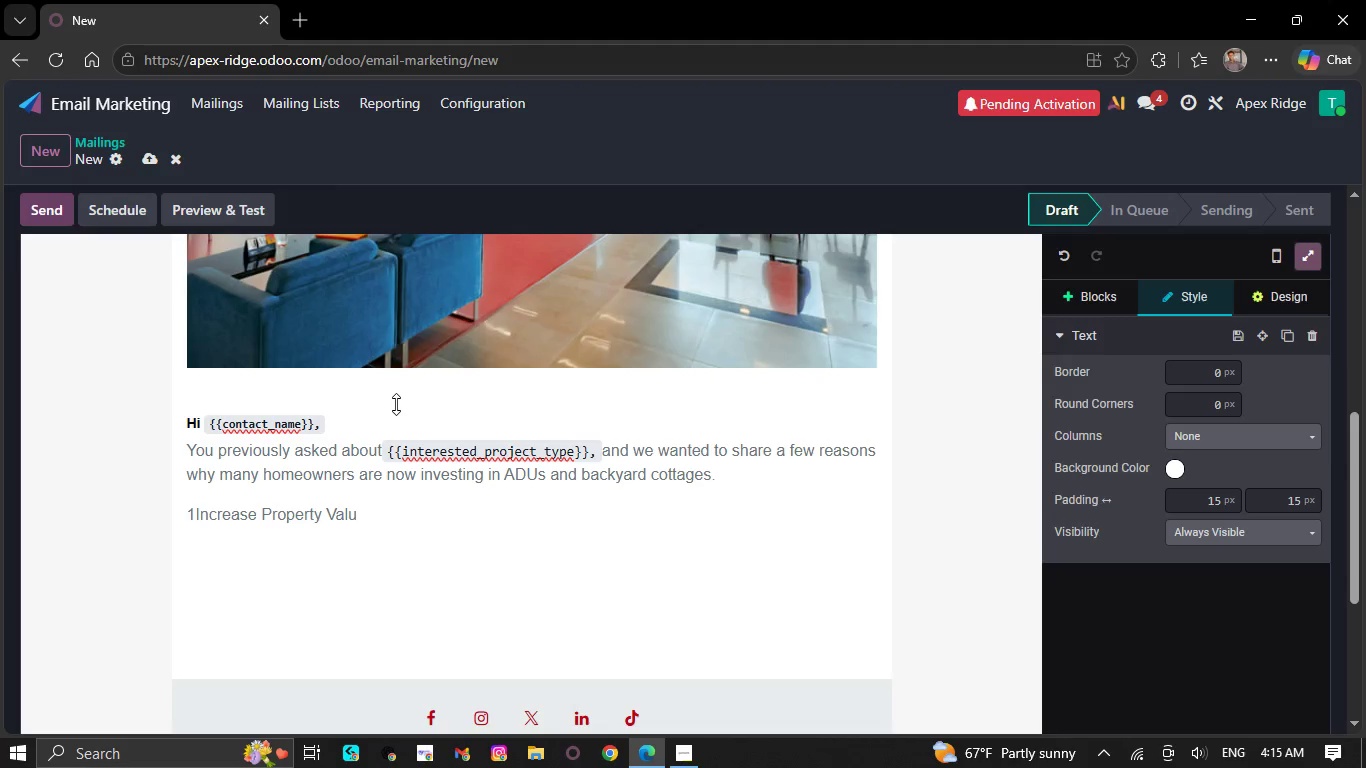 
key(Period)
 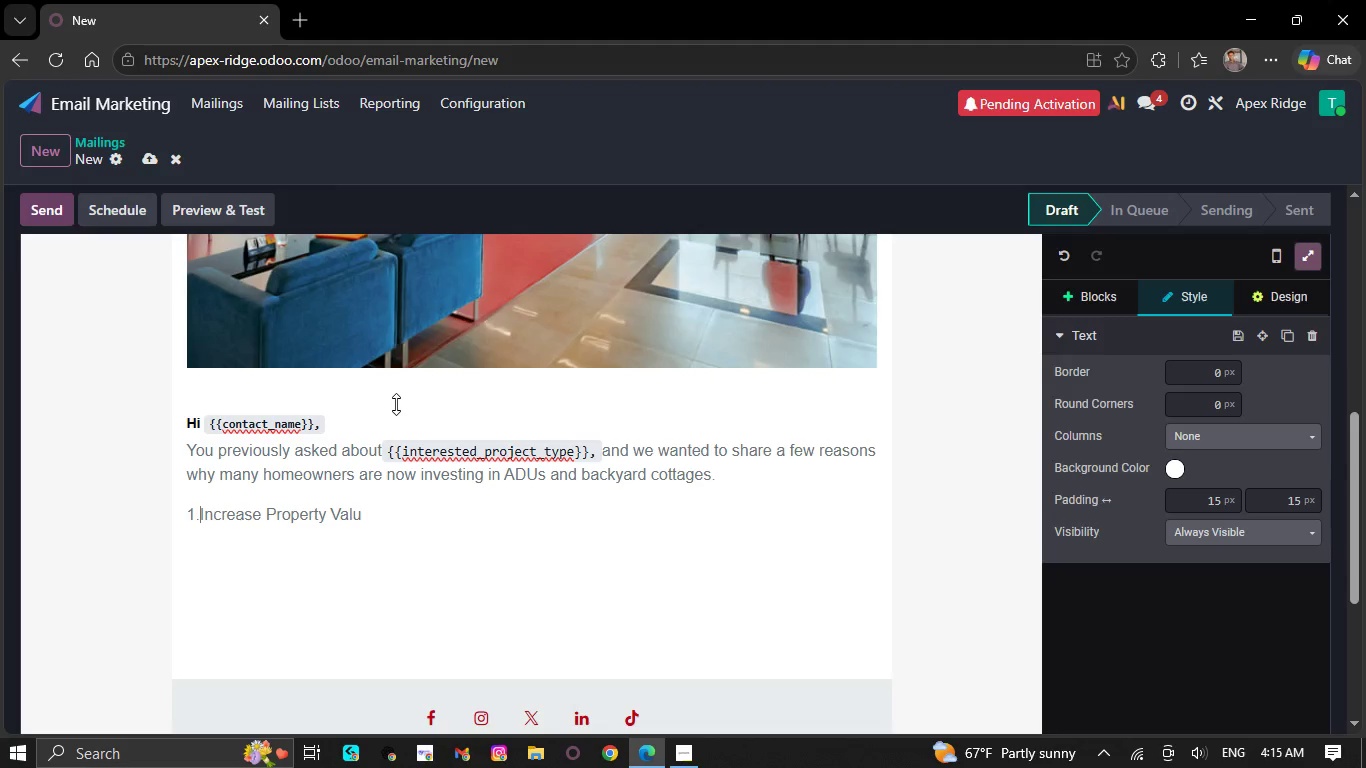 
key(Space)
 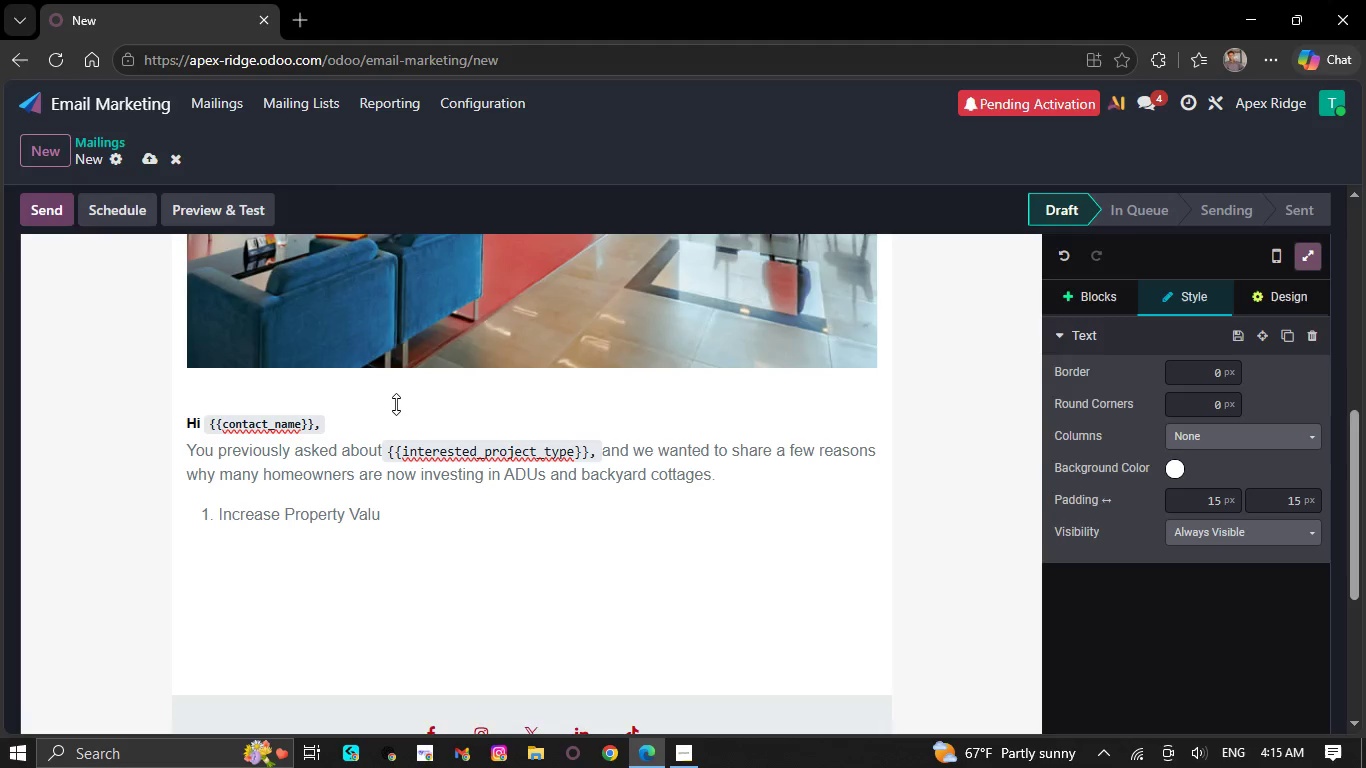 
wait(6.3)
 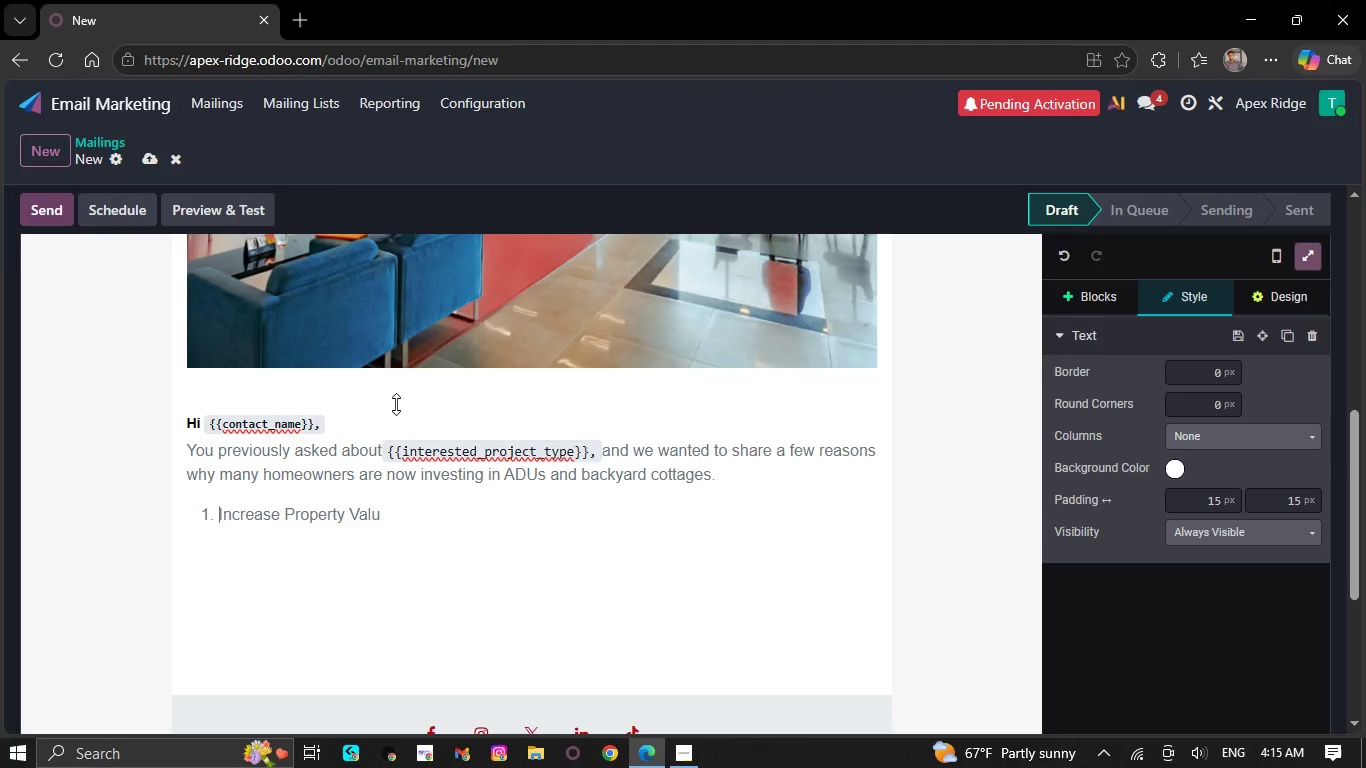 
left_click([474, 508])
 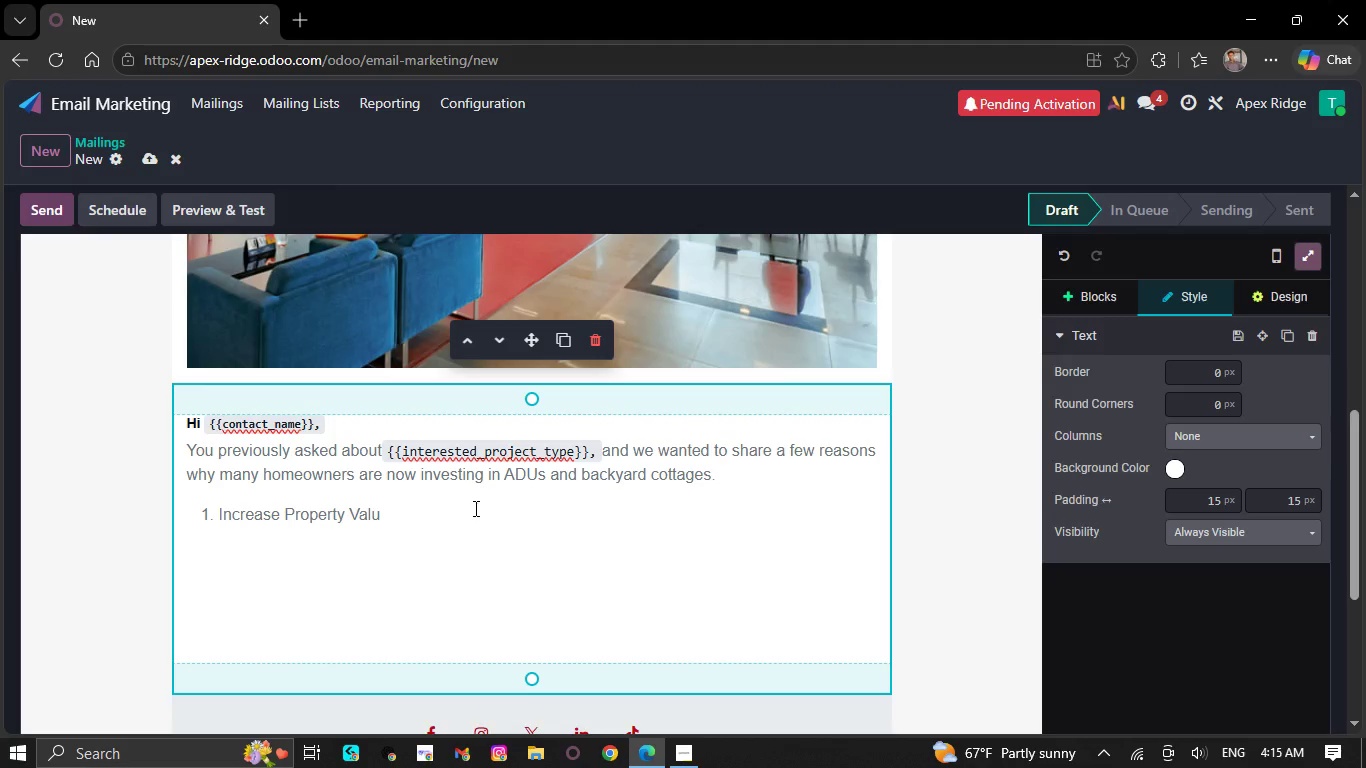 
key(Shift+NumpadEnter)
 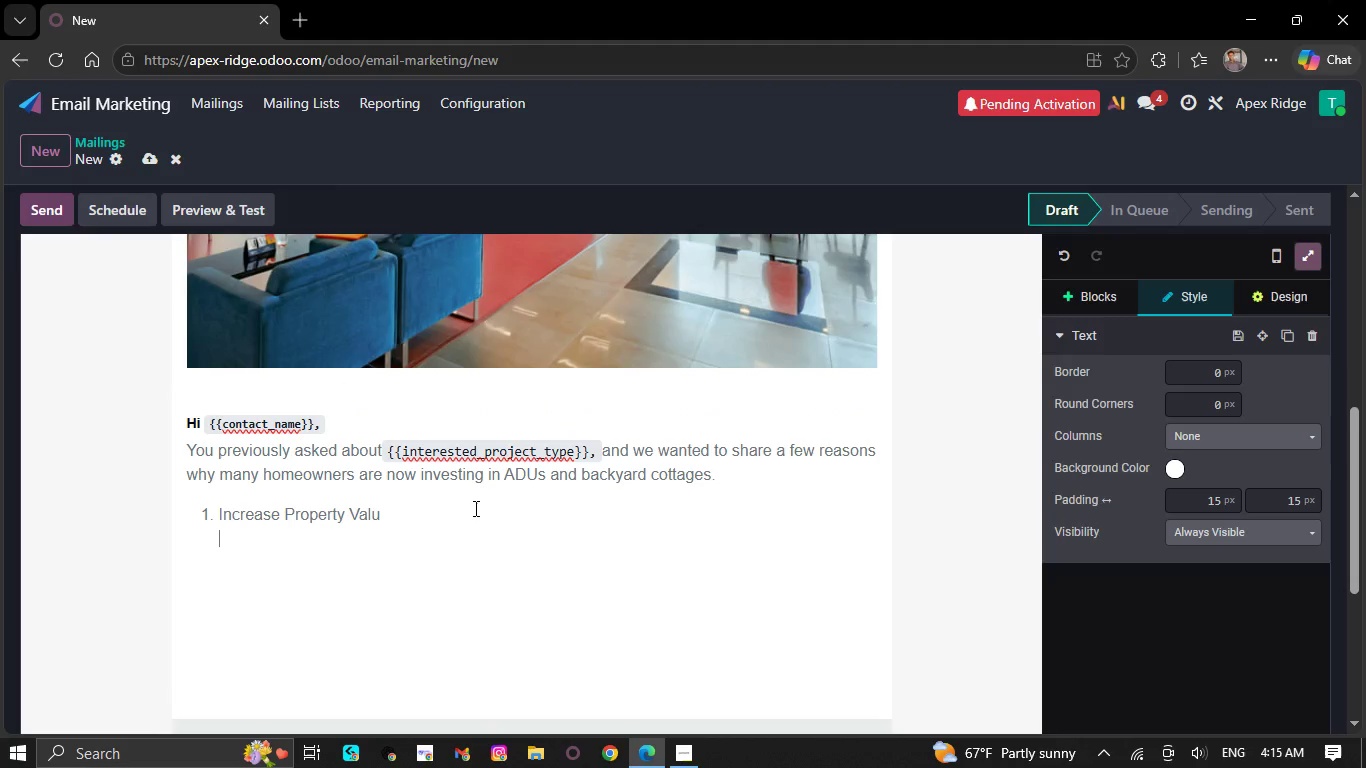 
key(Backspace)
 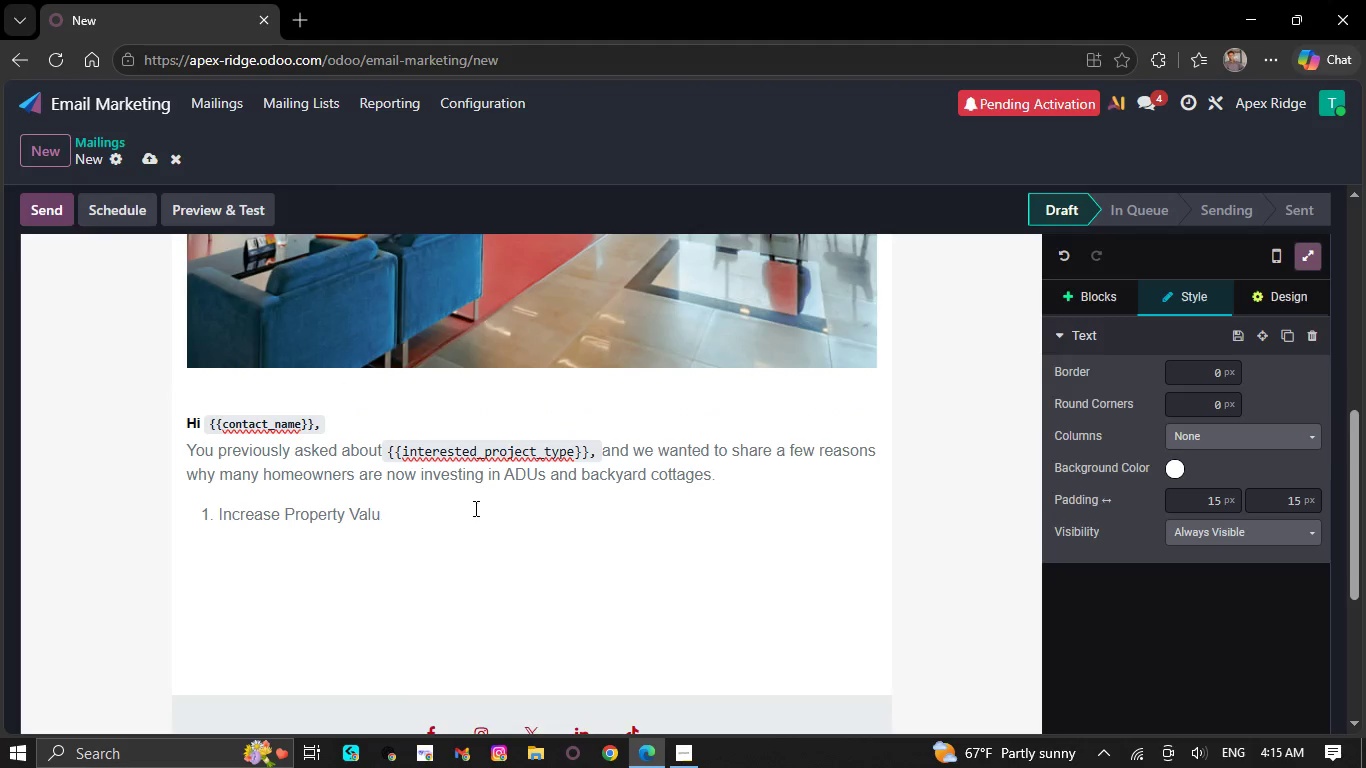 
key(NumpadEnter)
 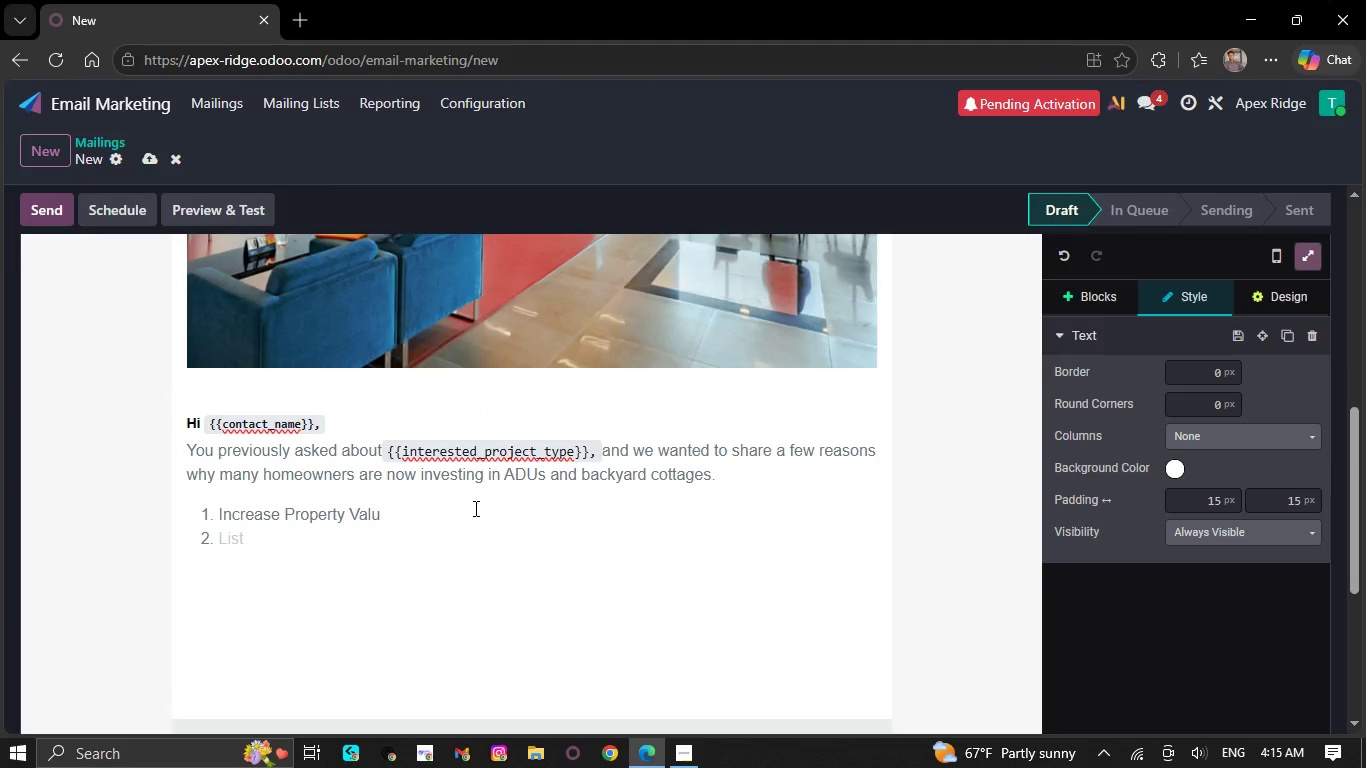 
key(Backspace)
 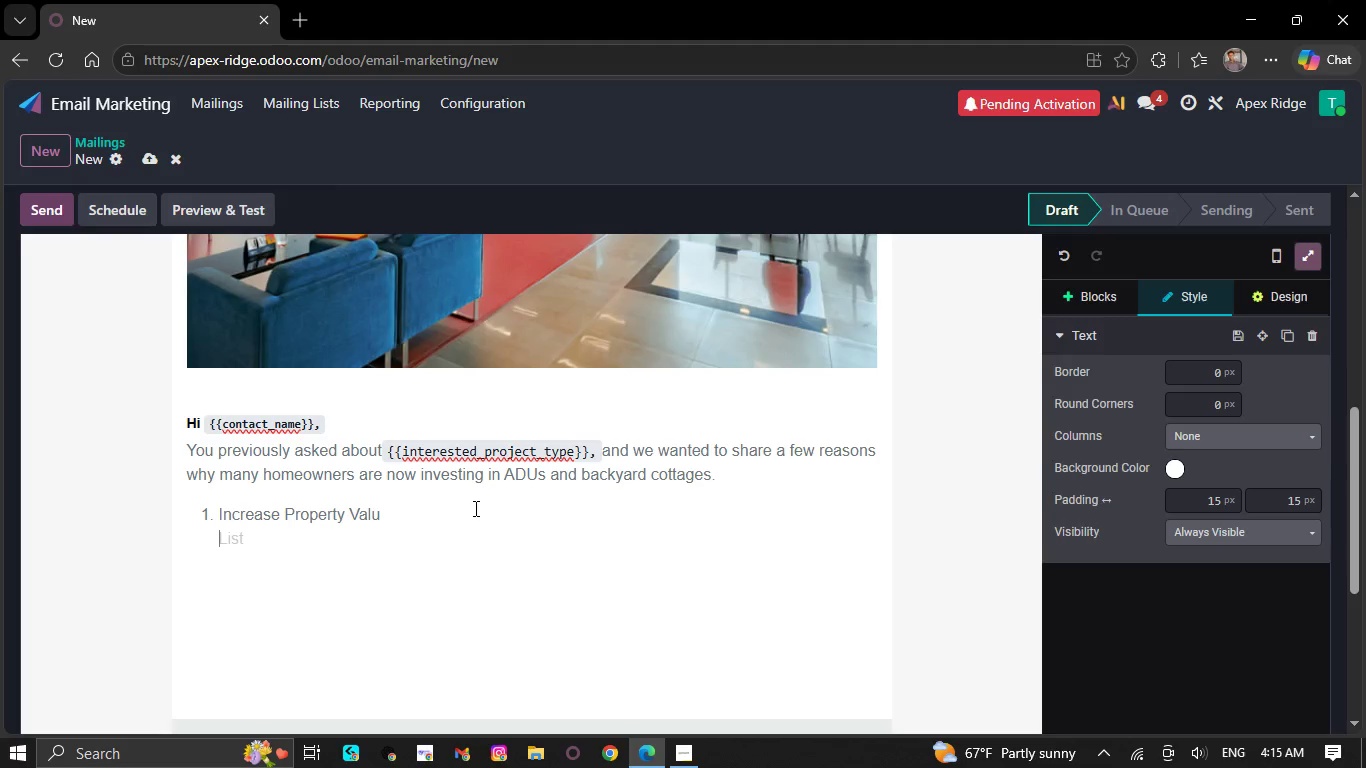 
key(Backspace)
 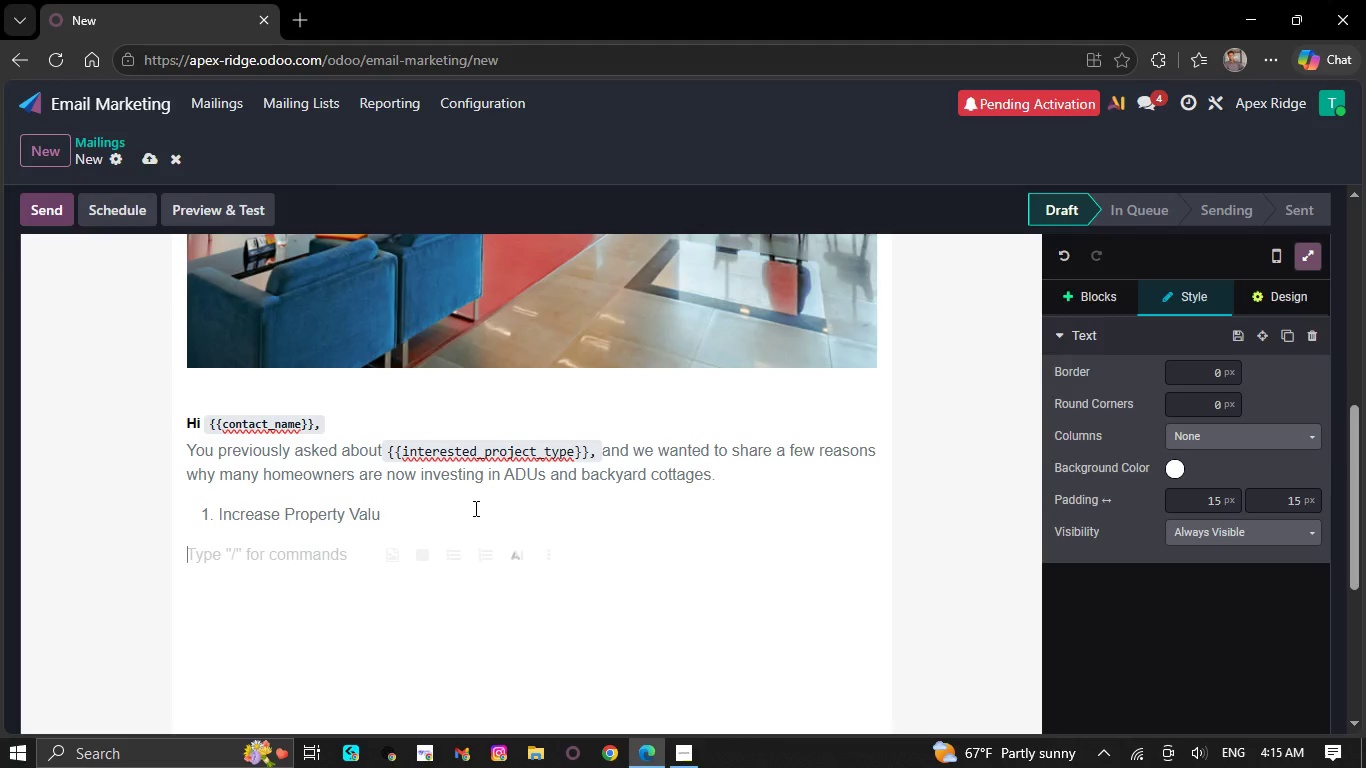 
type(Many)
key(Backspace)
key(Backspace)
key(Backspace)
key(Backspace)
type(w)
key(Backspace)
type(Well- )
key(Backspace)
type(designed Ad)
key(Backspace)
type(DUs for long-term rental income , guest )
 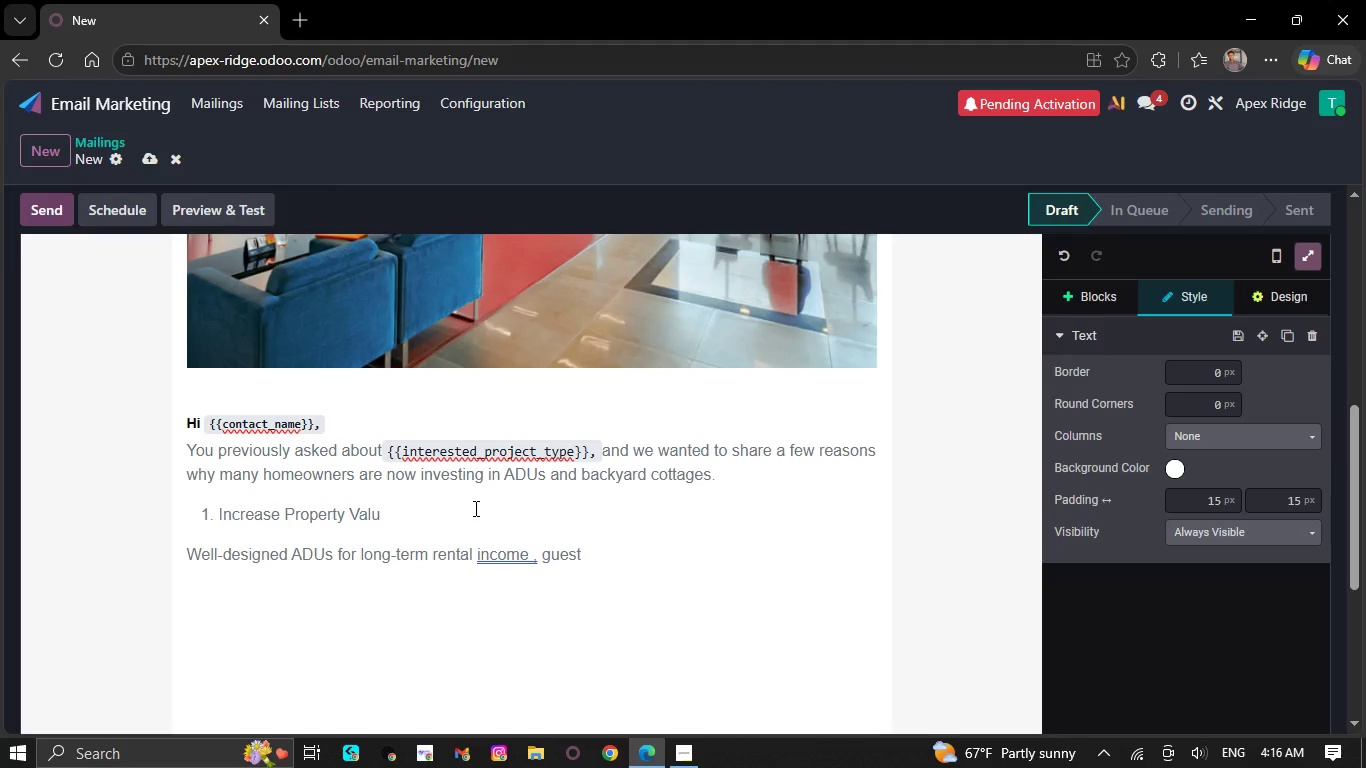 
type(housing )
key(Backspace)
type(, or private office space)
 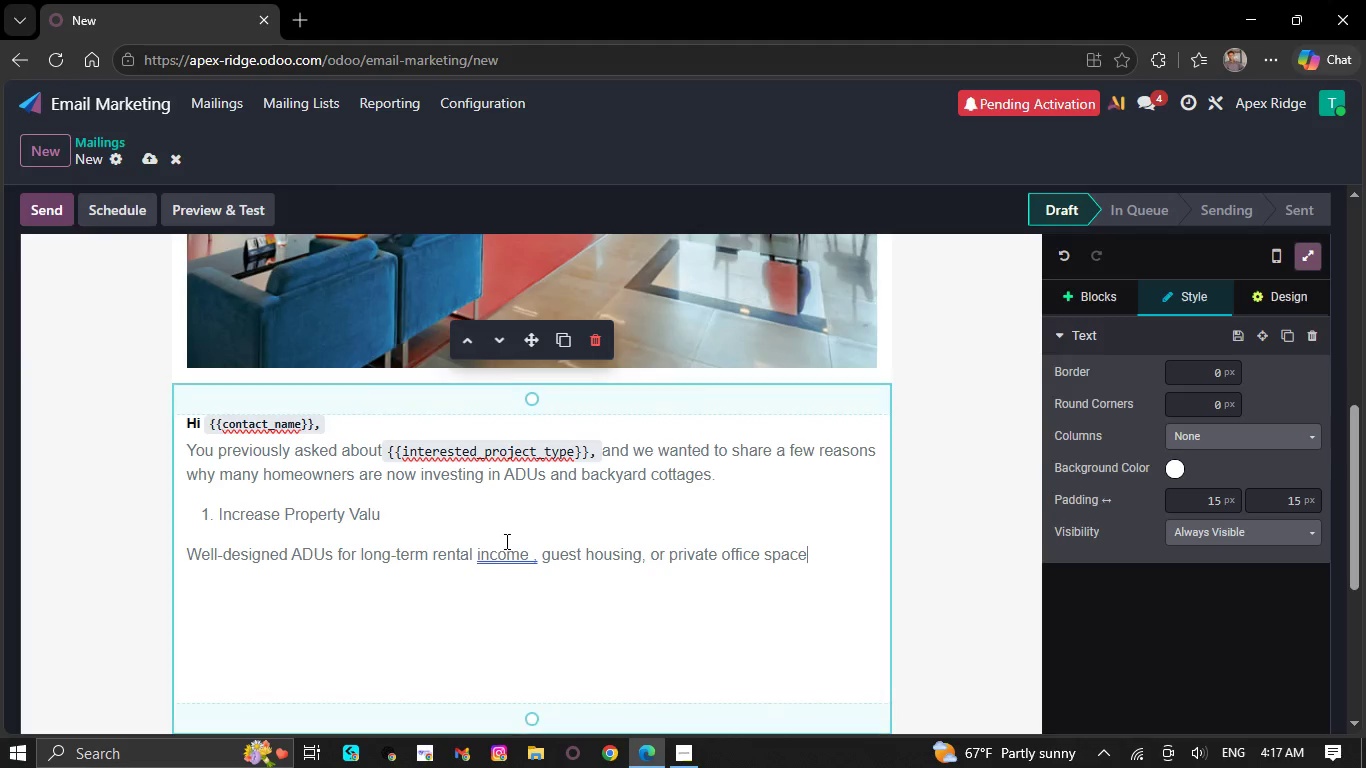 
right_click([507, 556])
 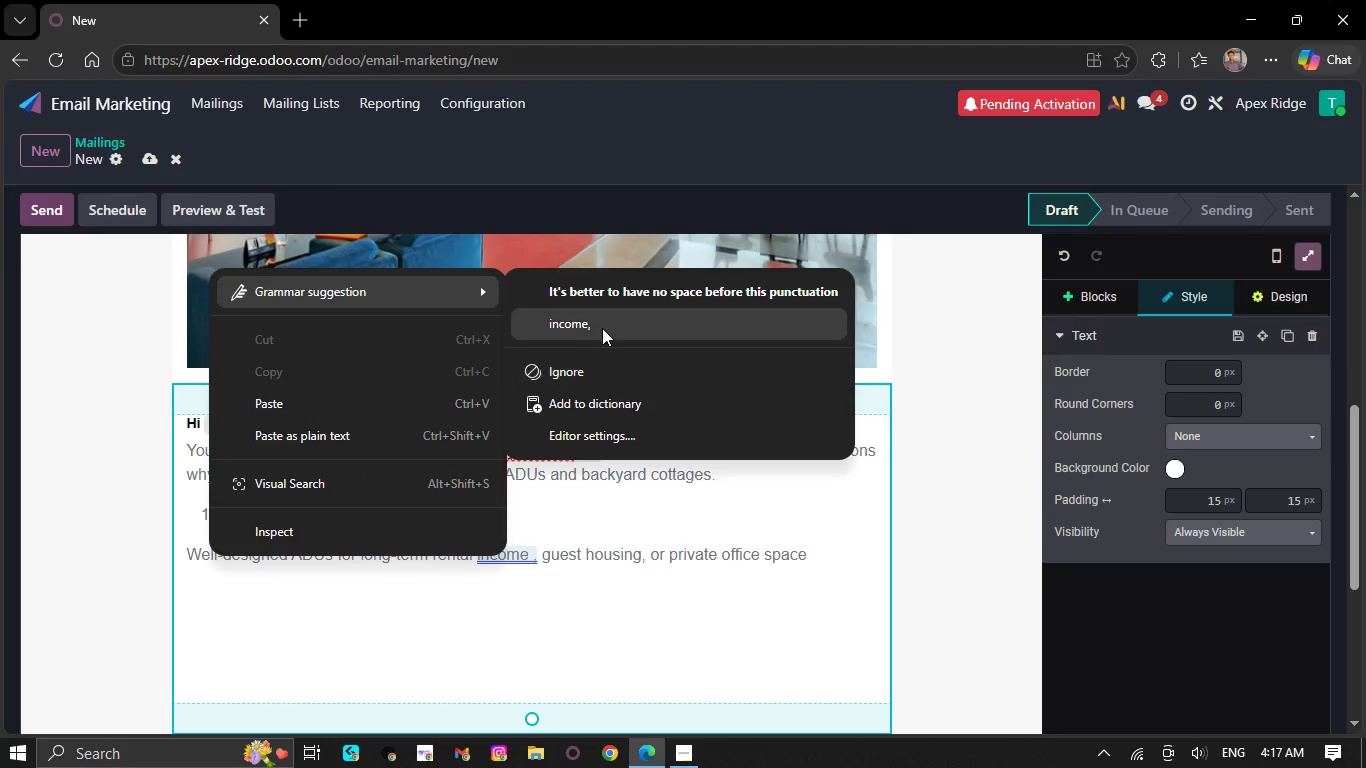 
left_click([603, 327])
 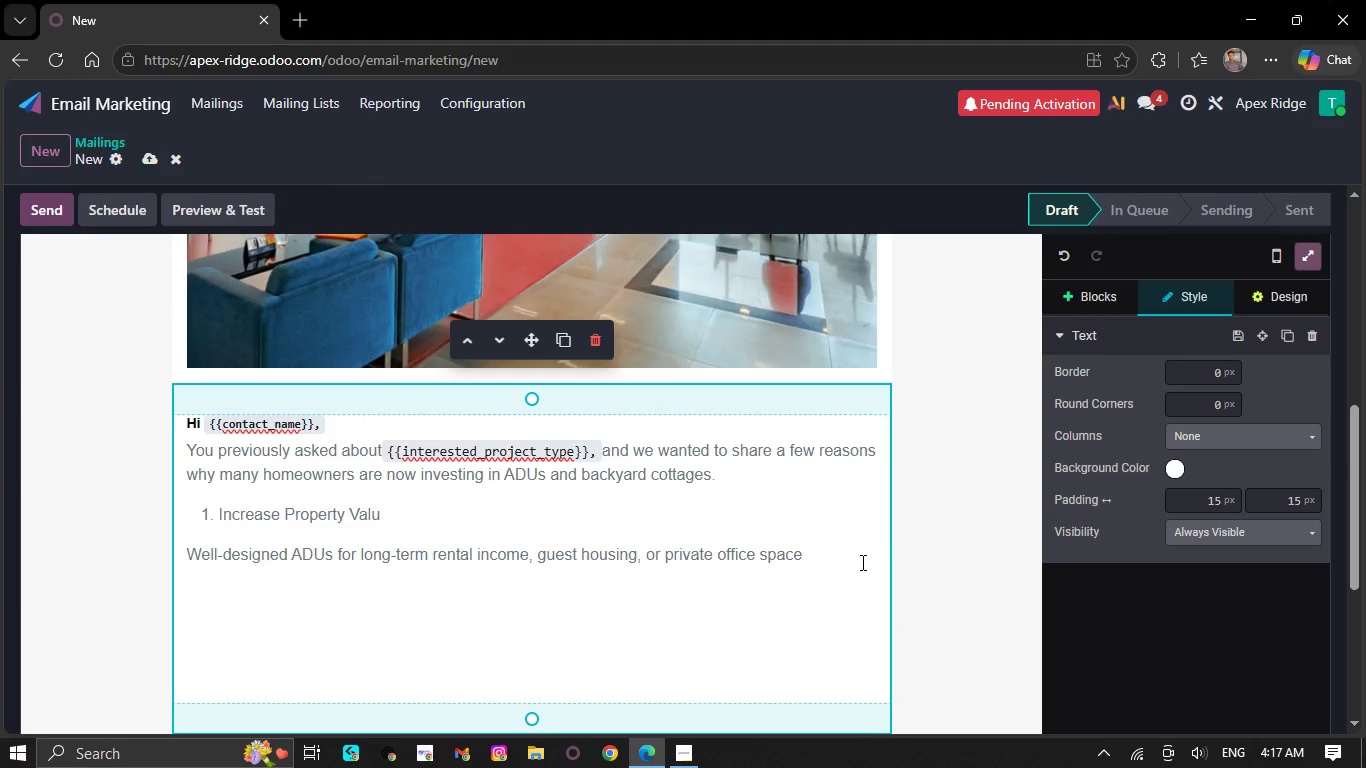 
key(NumpadEnter)
 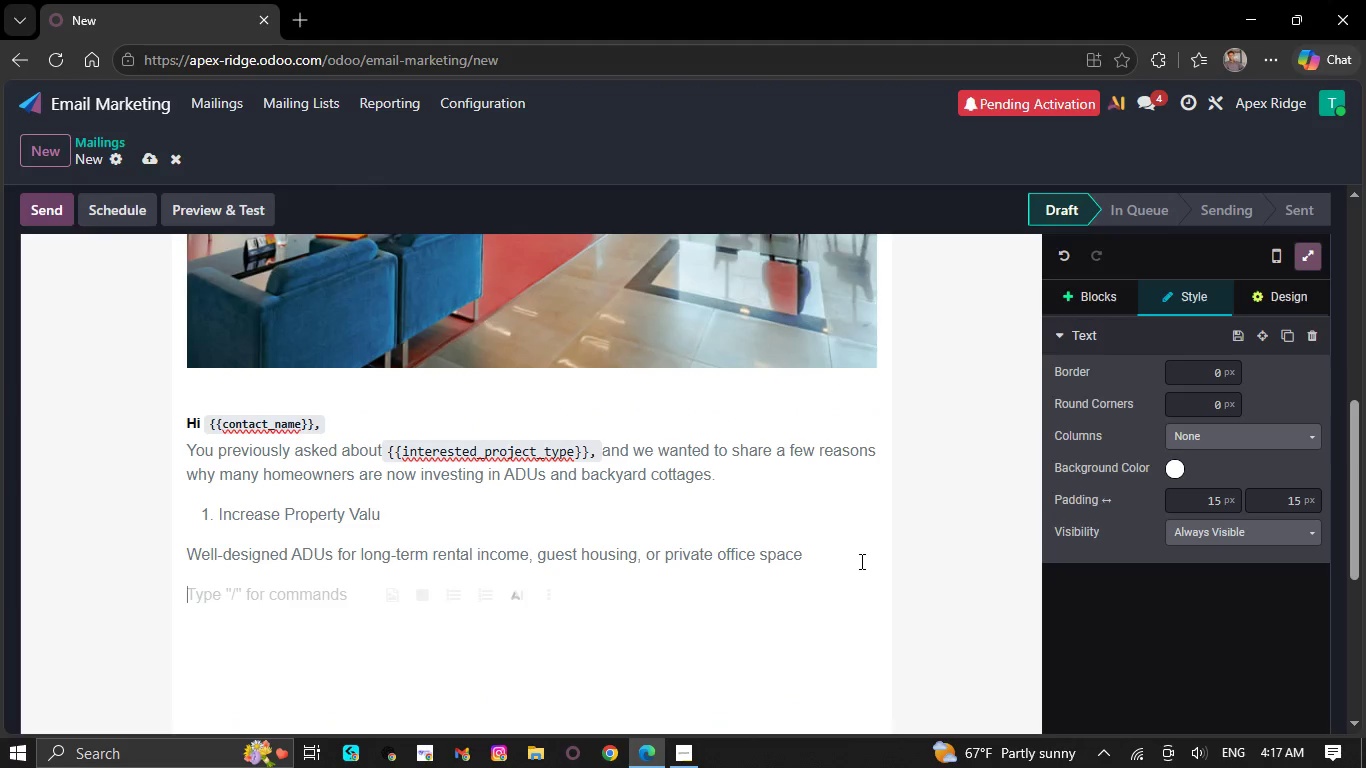 
key(2)
 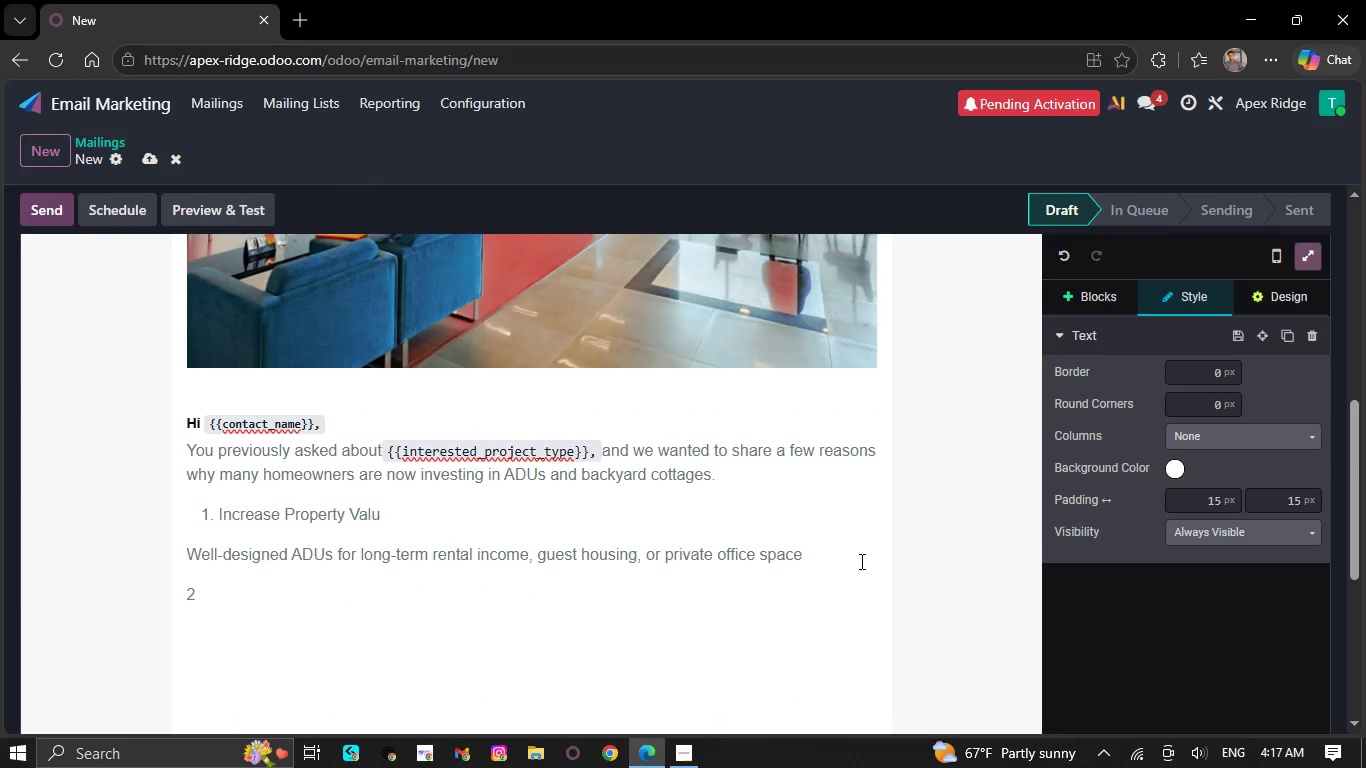 
key(Period)
 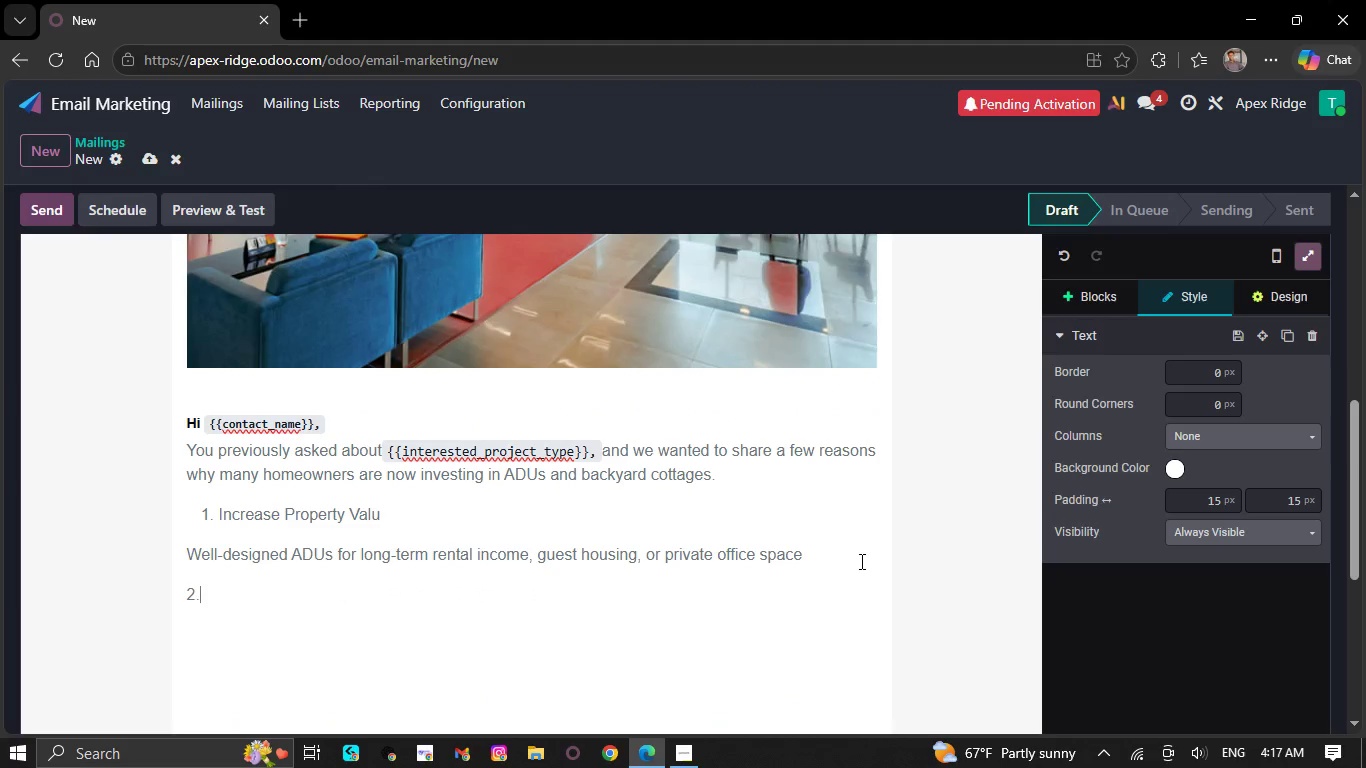 
key(Space)
 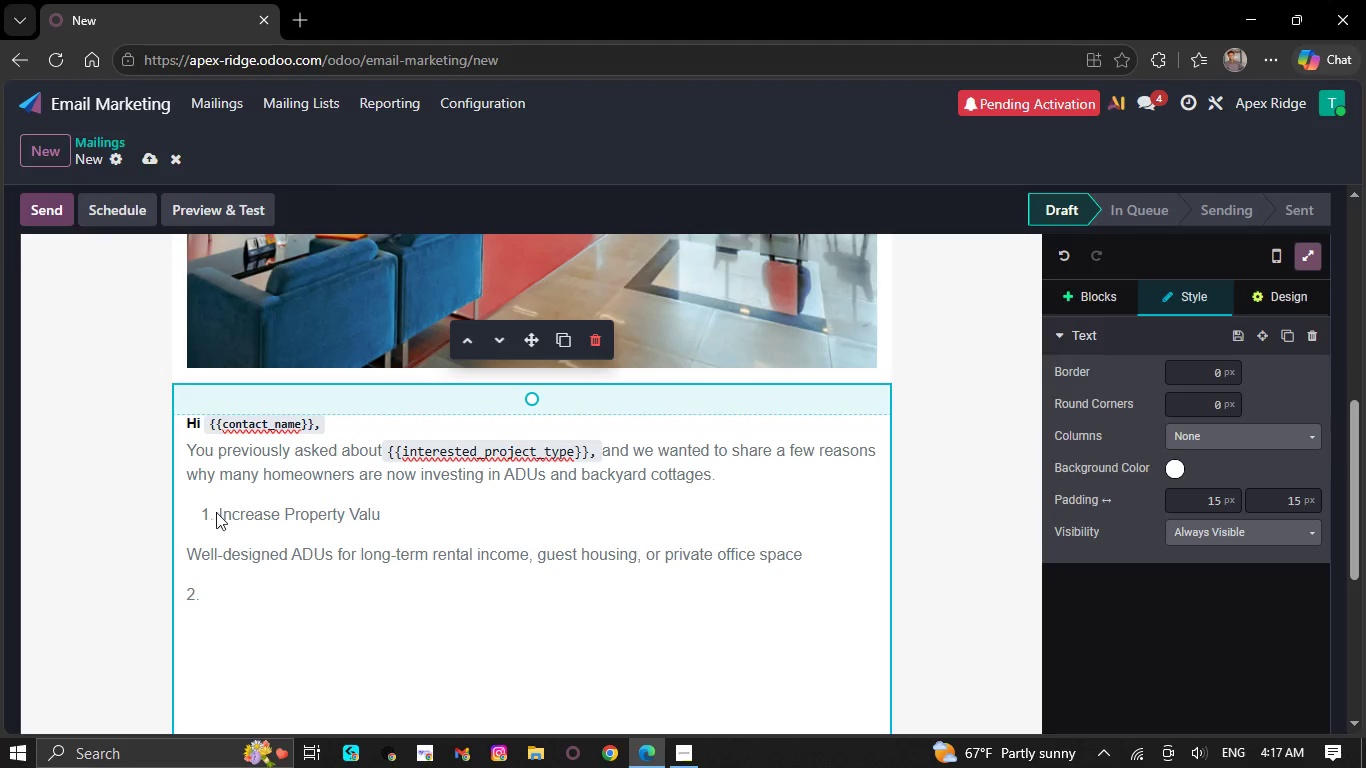 
wait(7.03)
 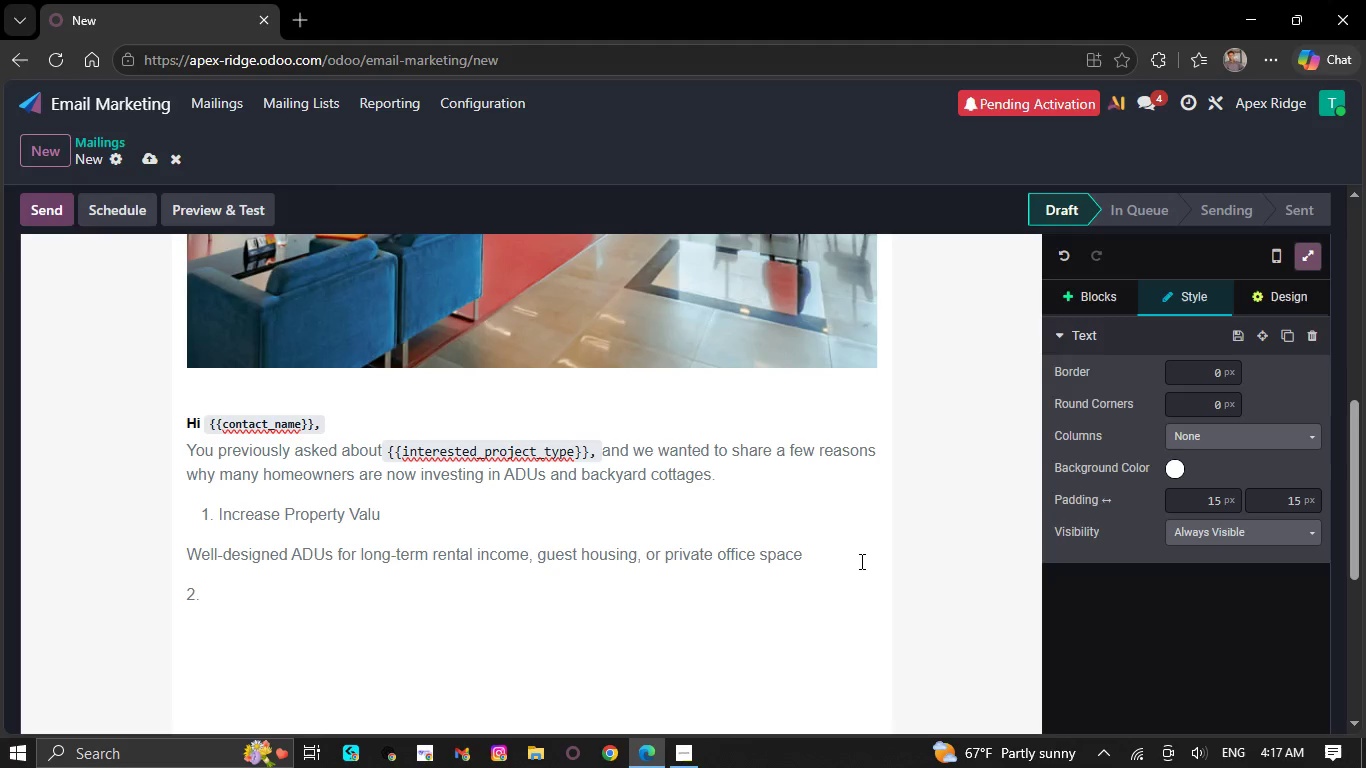 
left_click([204, 520])
 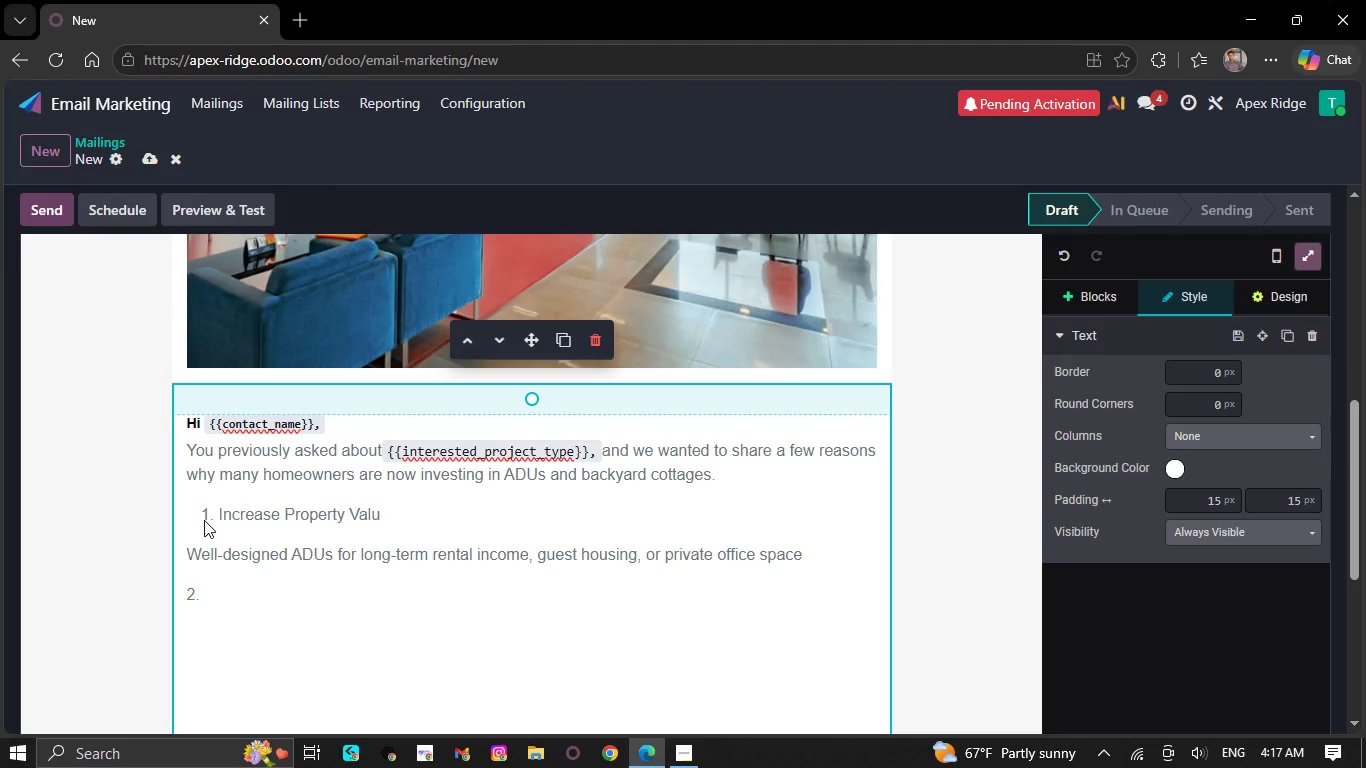 
key(Backspace)
 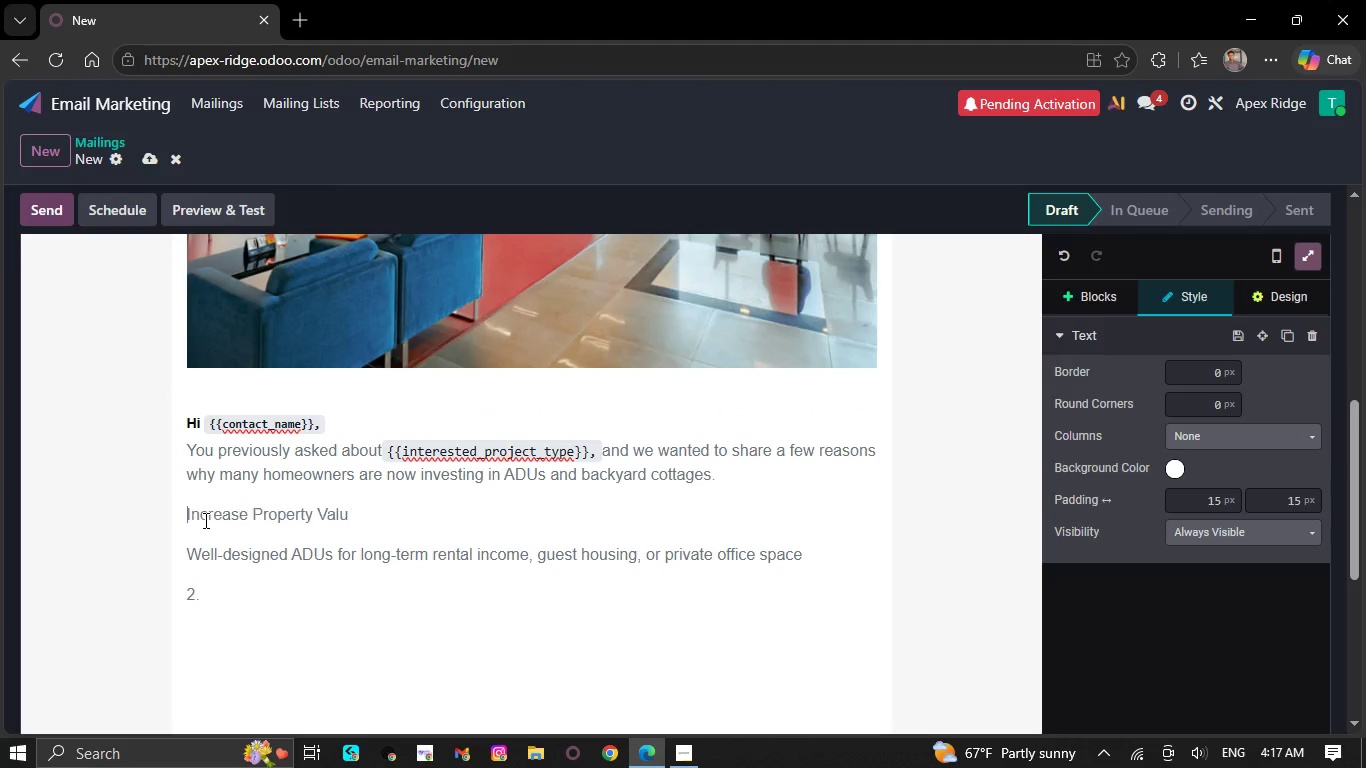 
key(Backspace)
 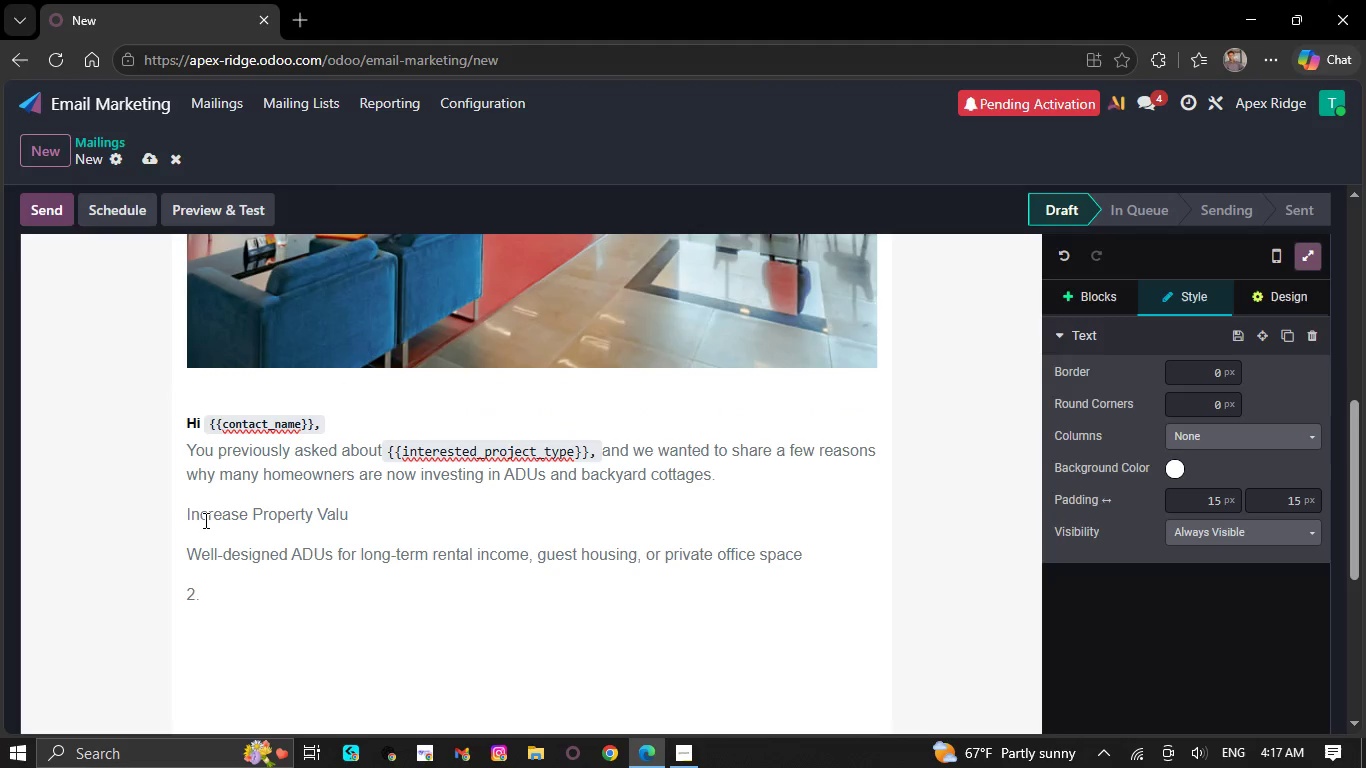 
key(1)
 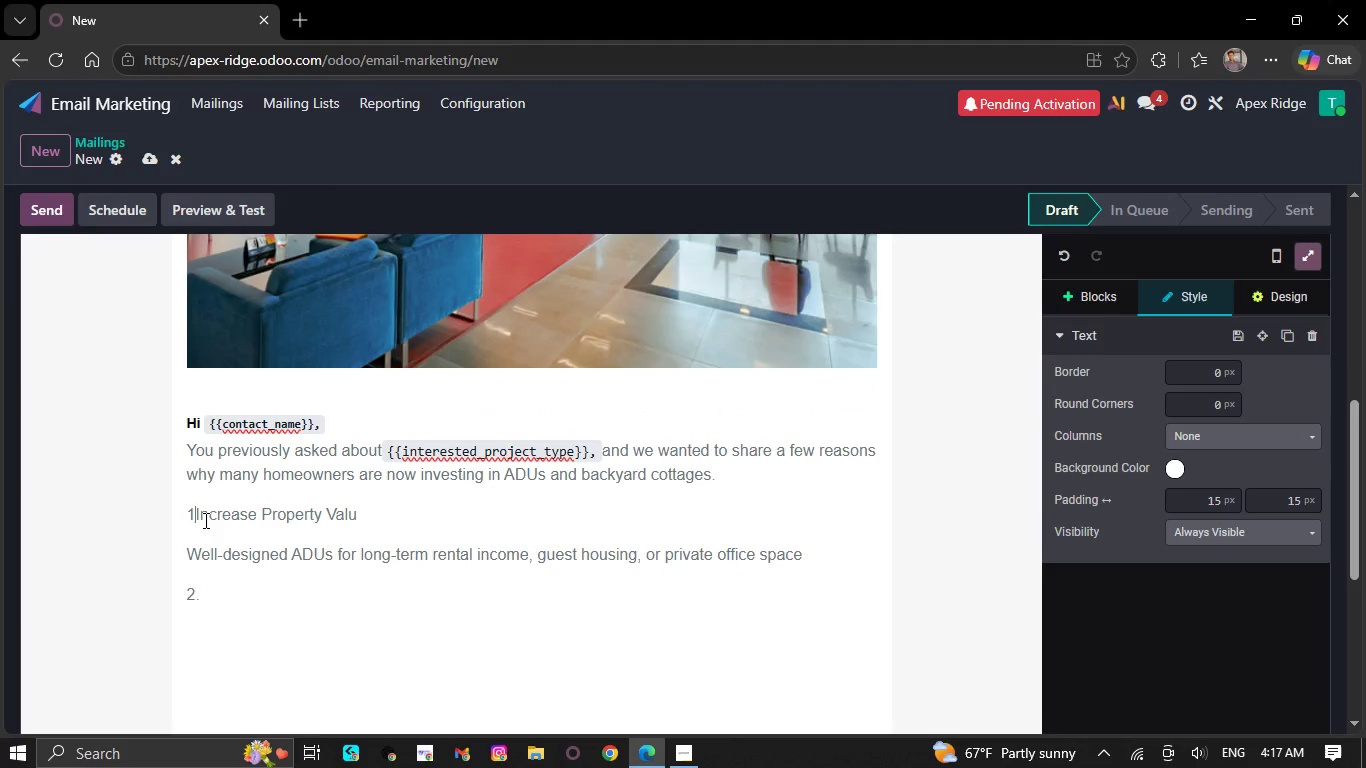 
key(Period)
 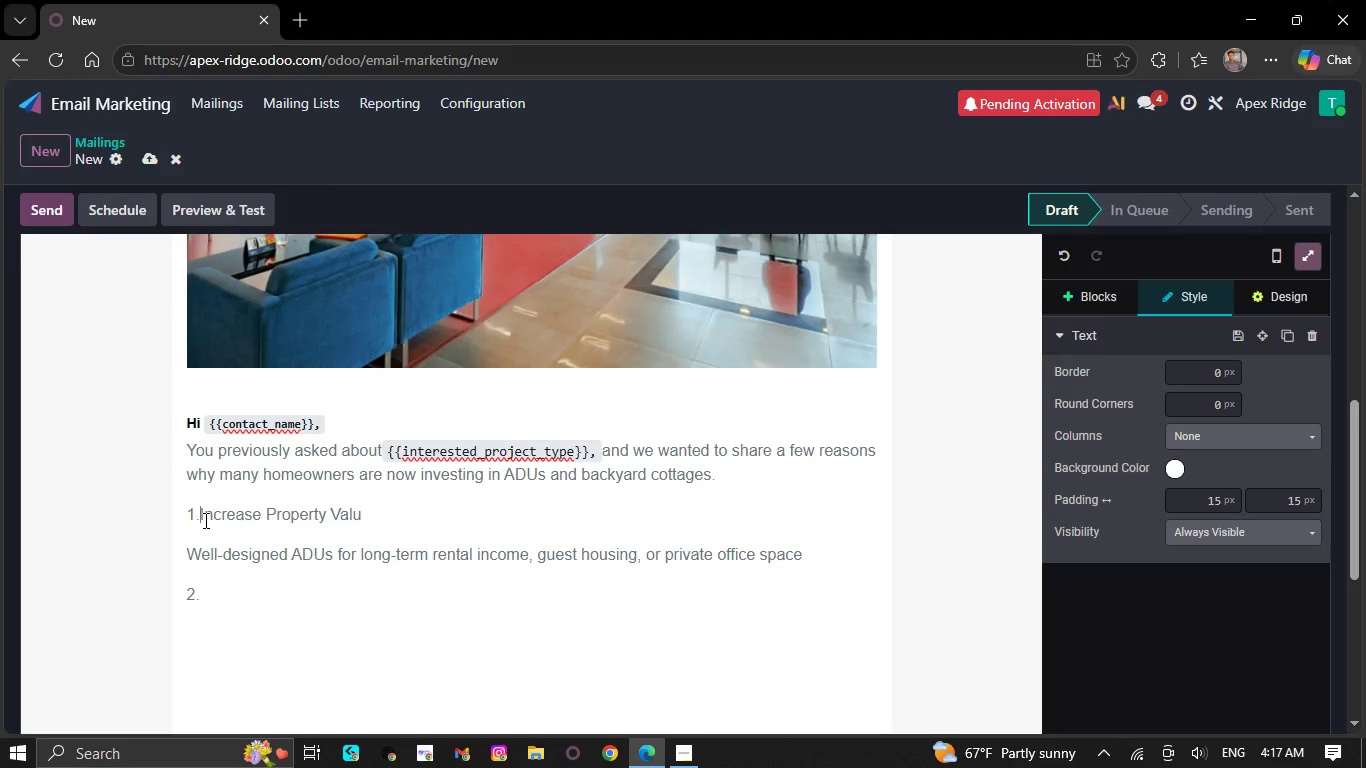 
key(Space)
 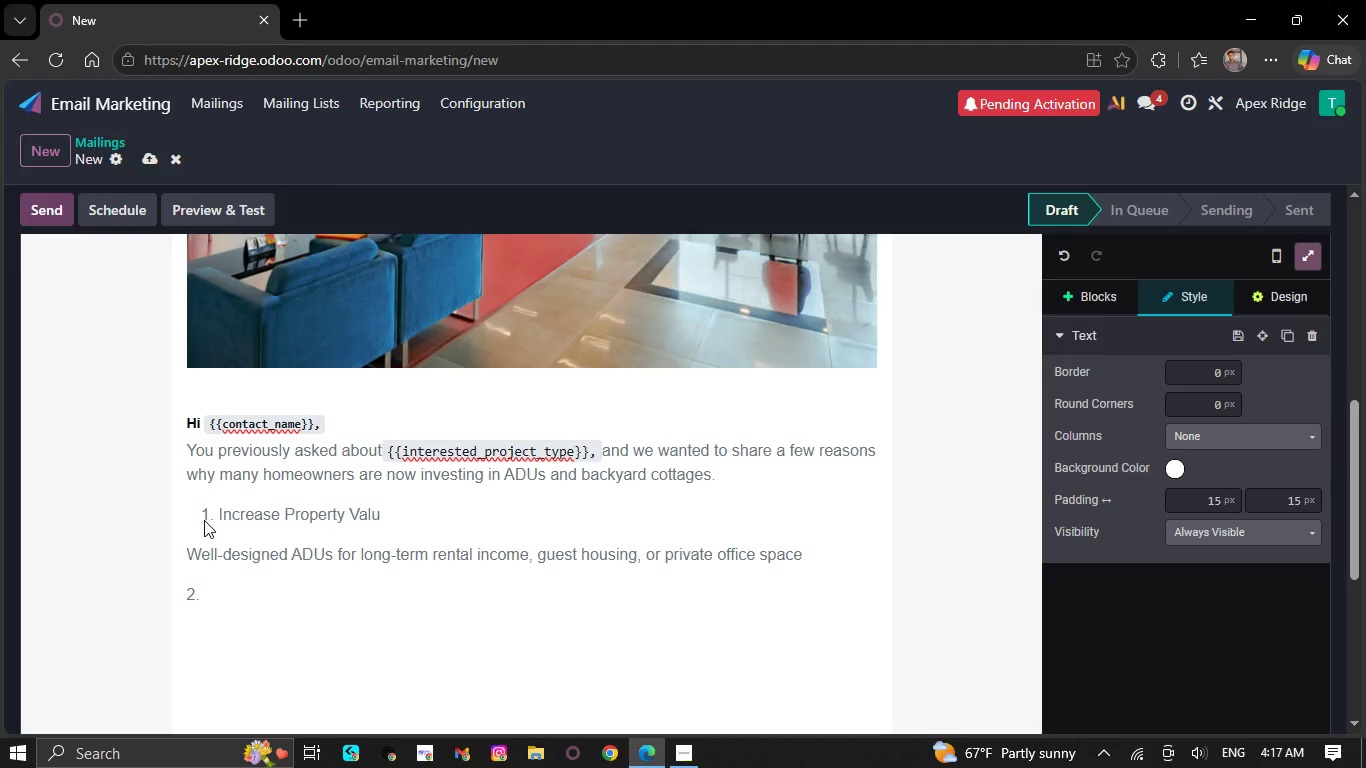 
key(Control+Z)
 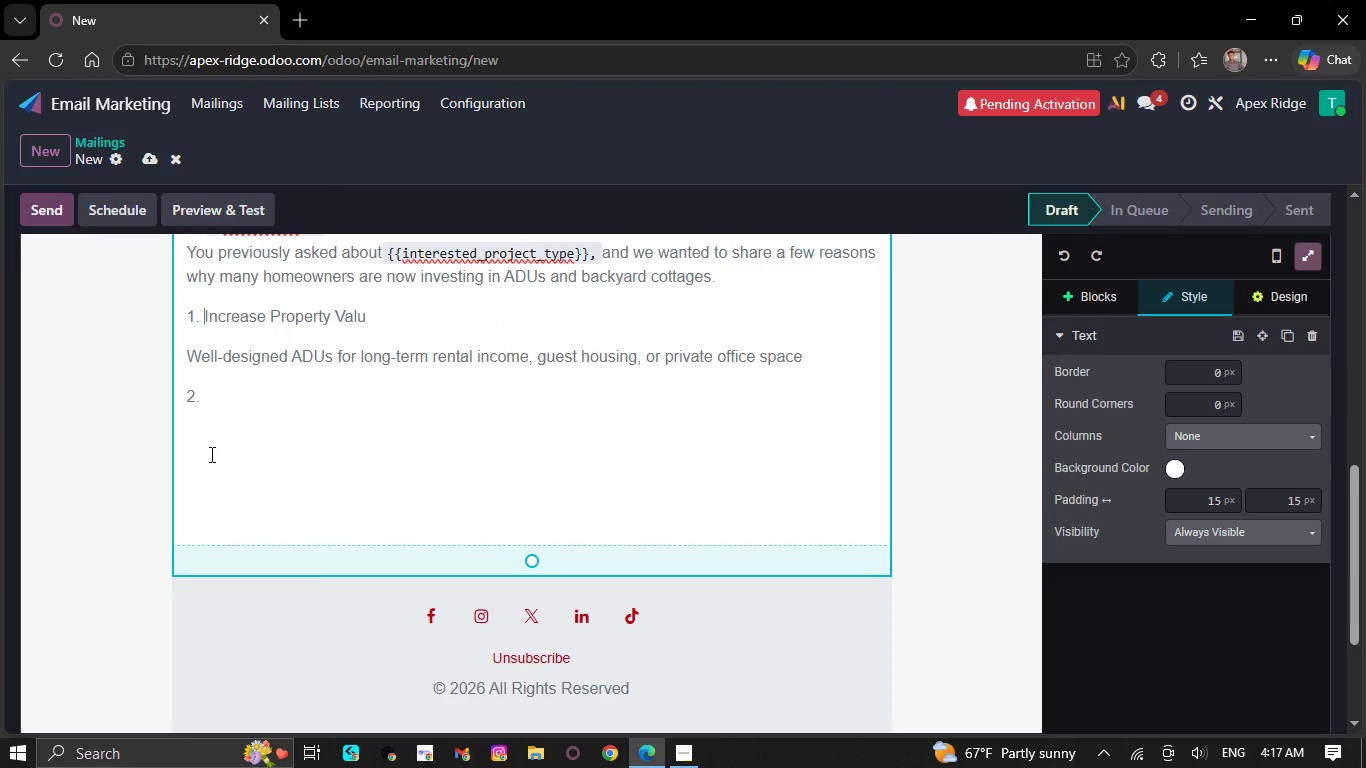 
left_click([210, 410])
 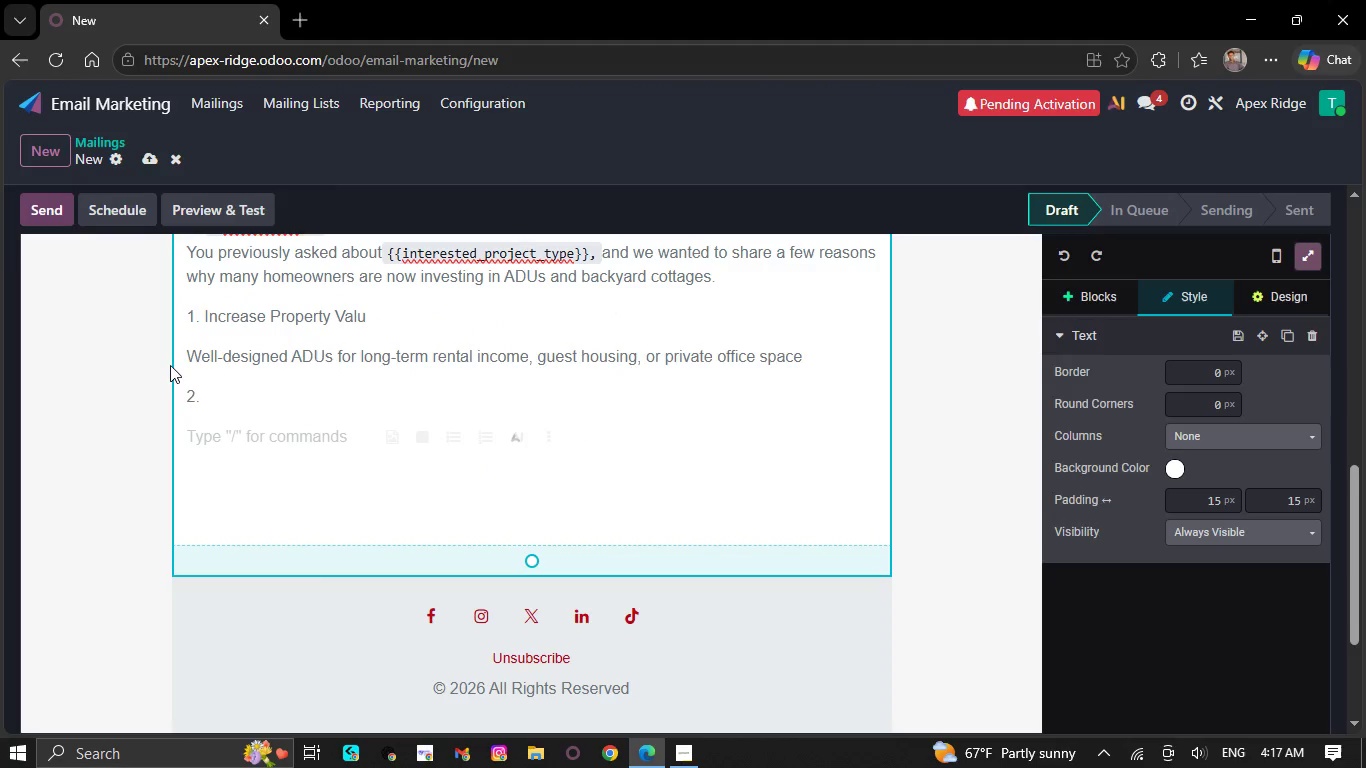 
wait(5.39)
 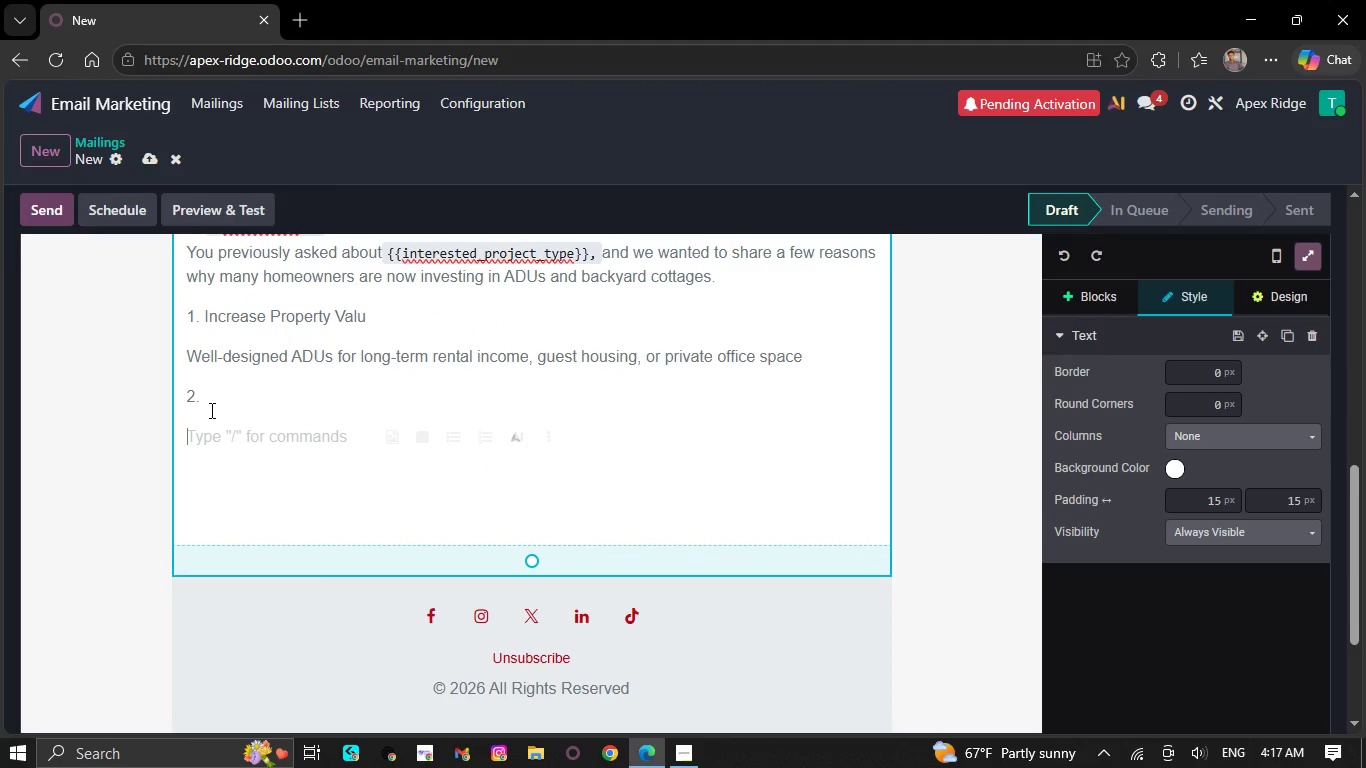 
left_click([187, 361])
 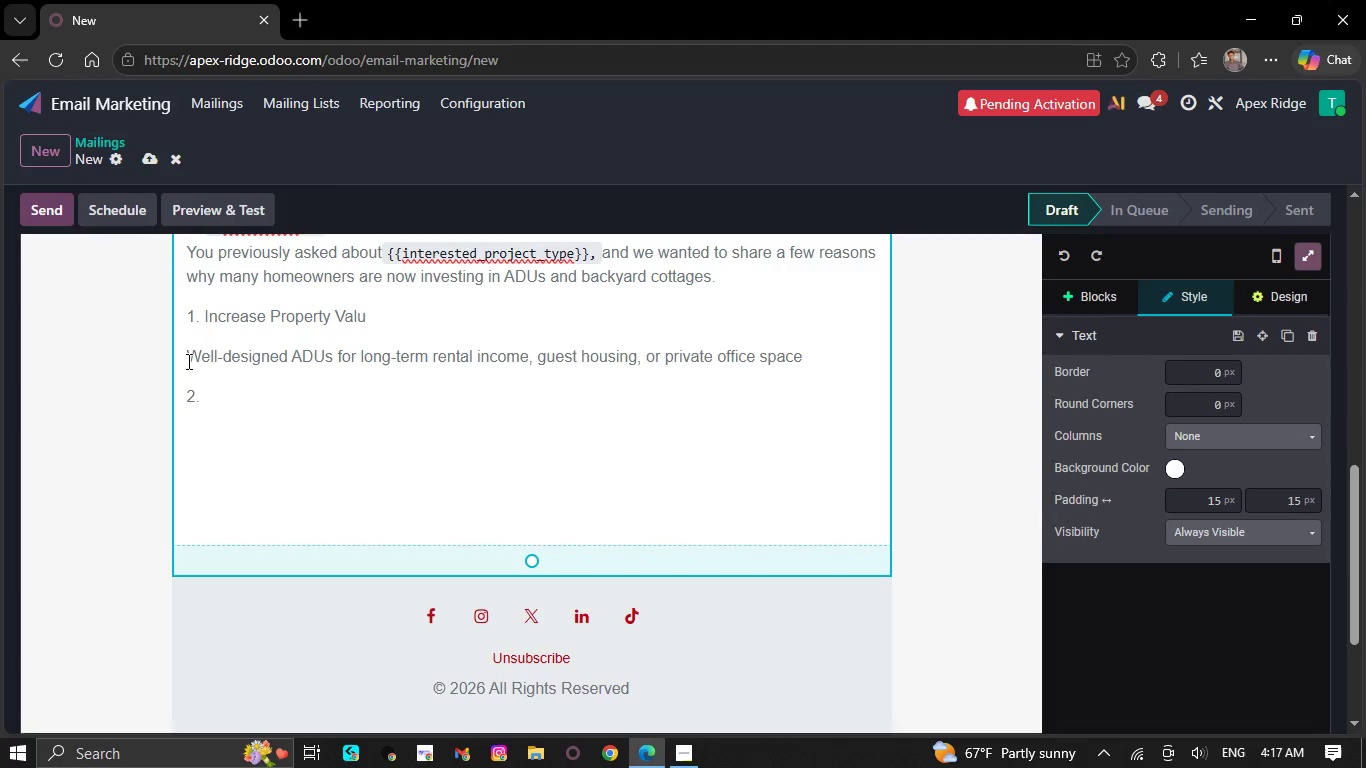 
key(Backspace)
 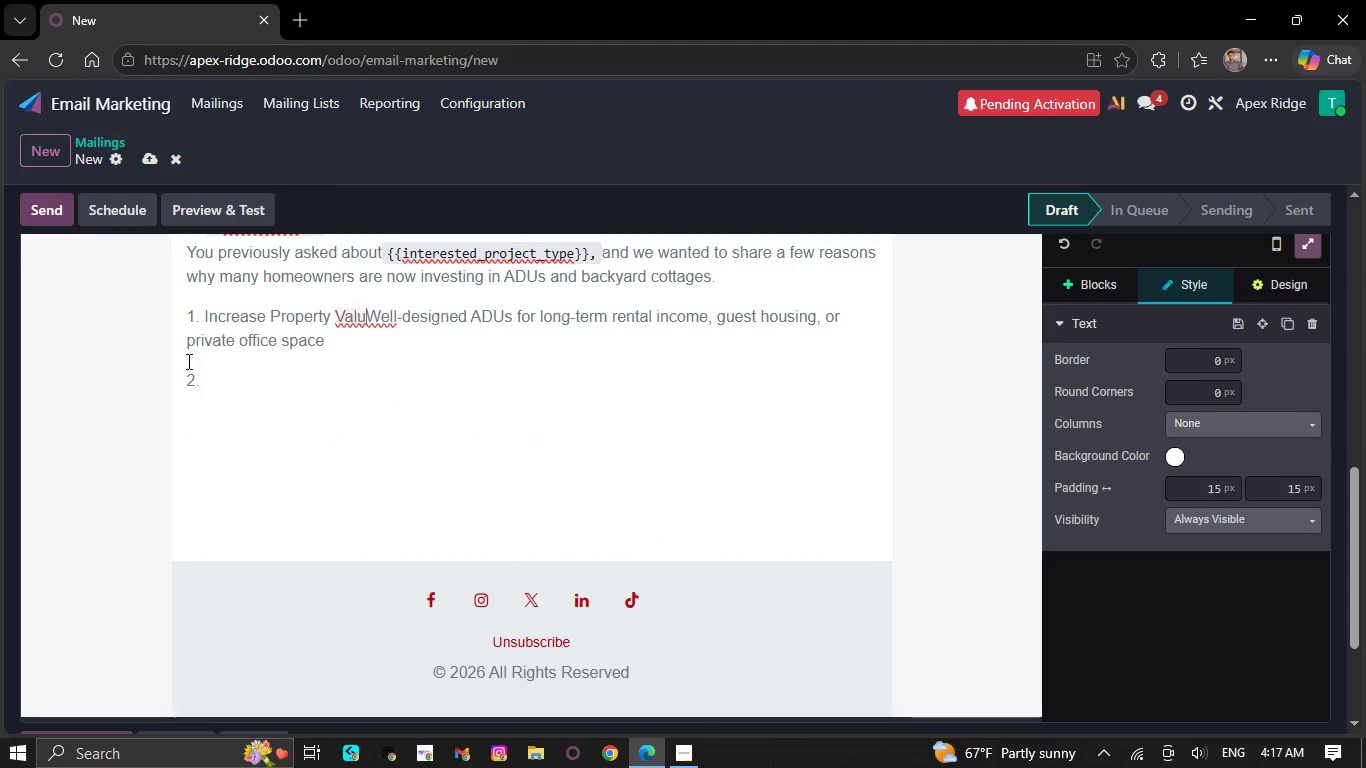 
key(Shift+NumpadEnter)
 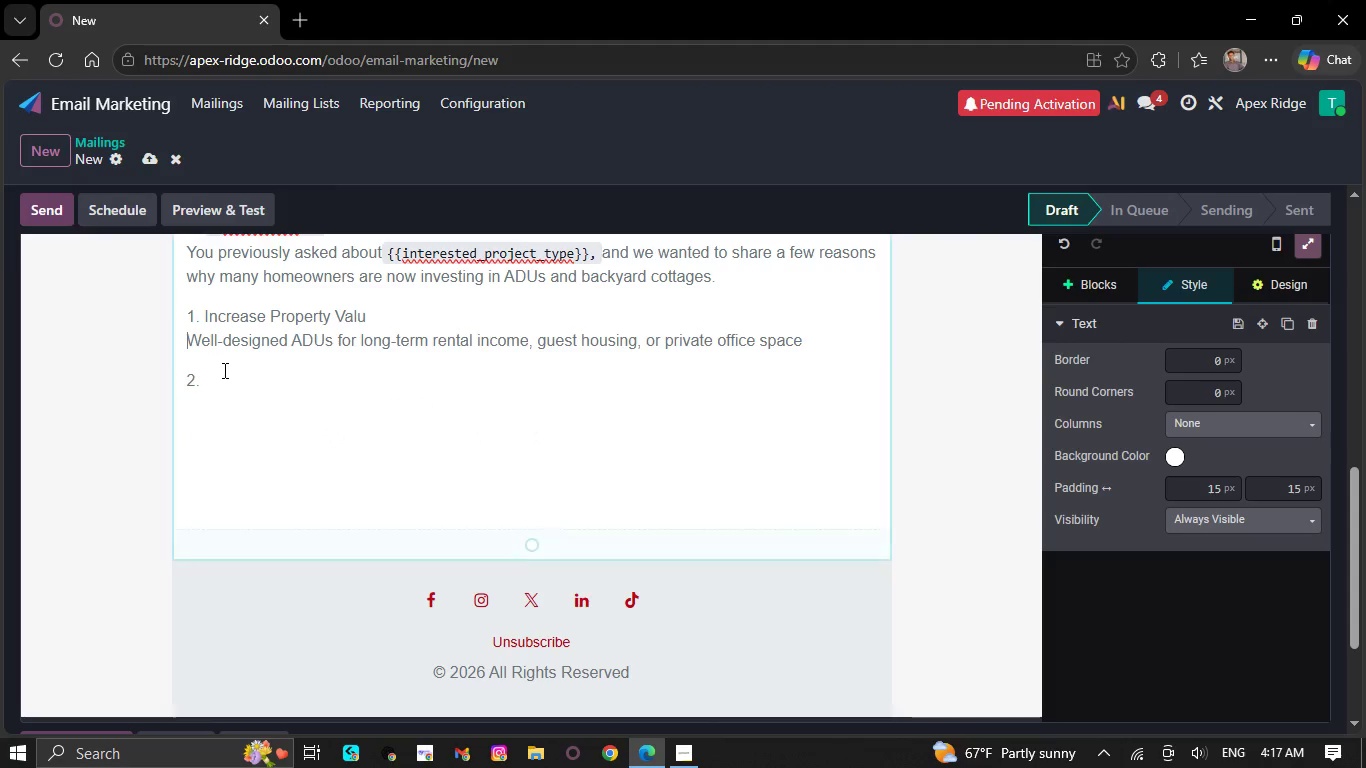 
left_click([223, 371])
 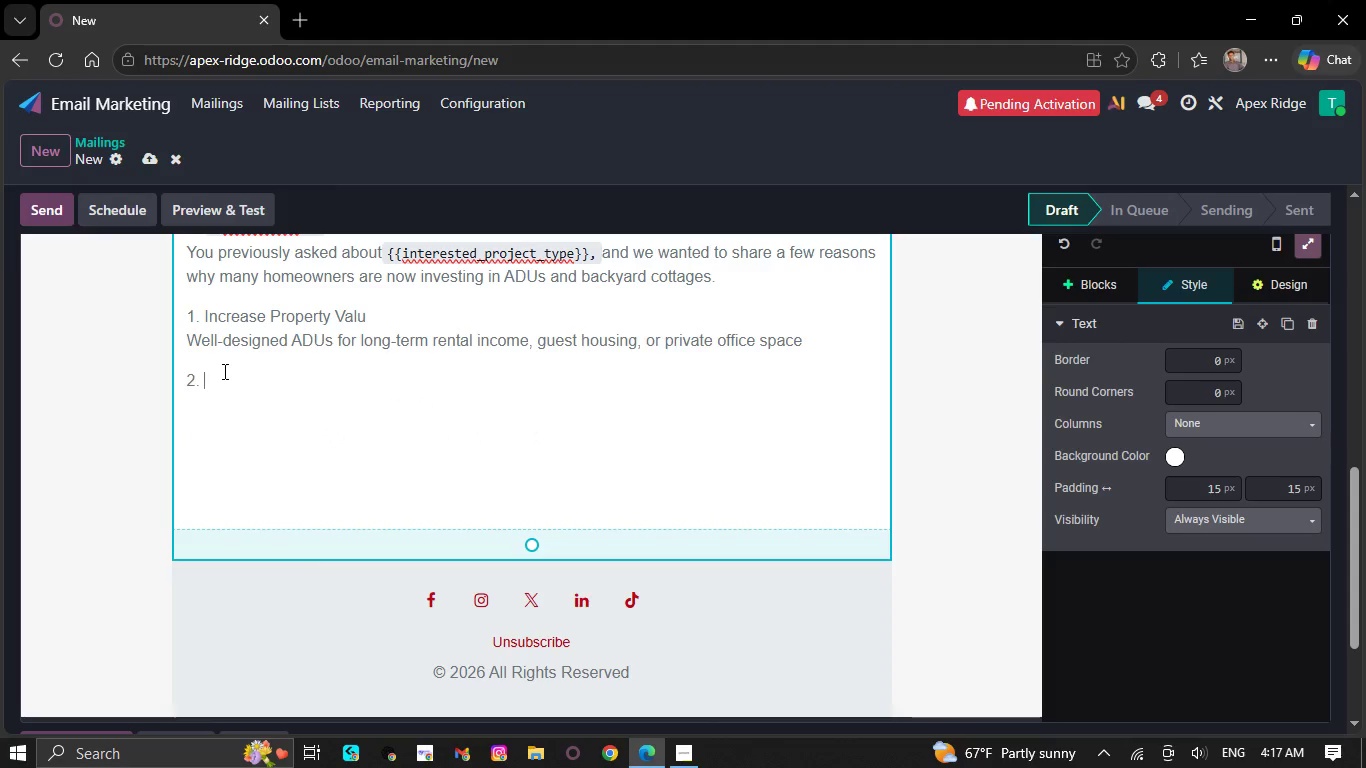 
type(Create Rental Income)
key(NumpadEnter)
type(Many homeowners )
 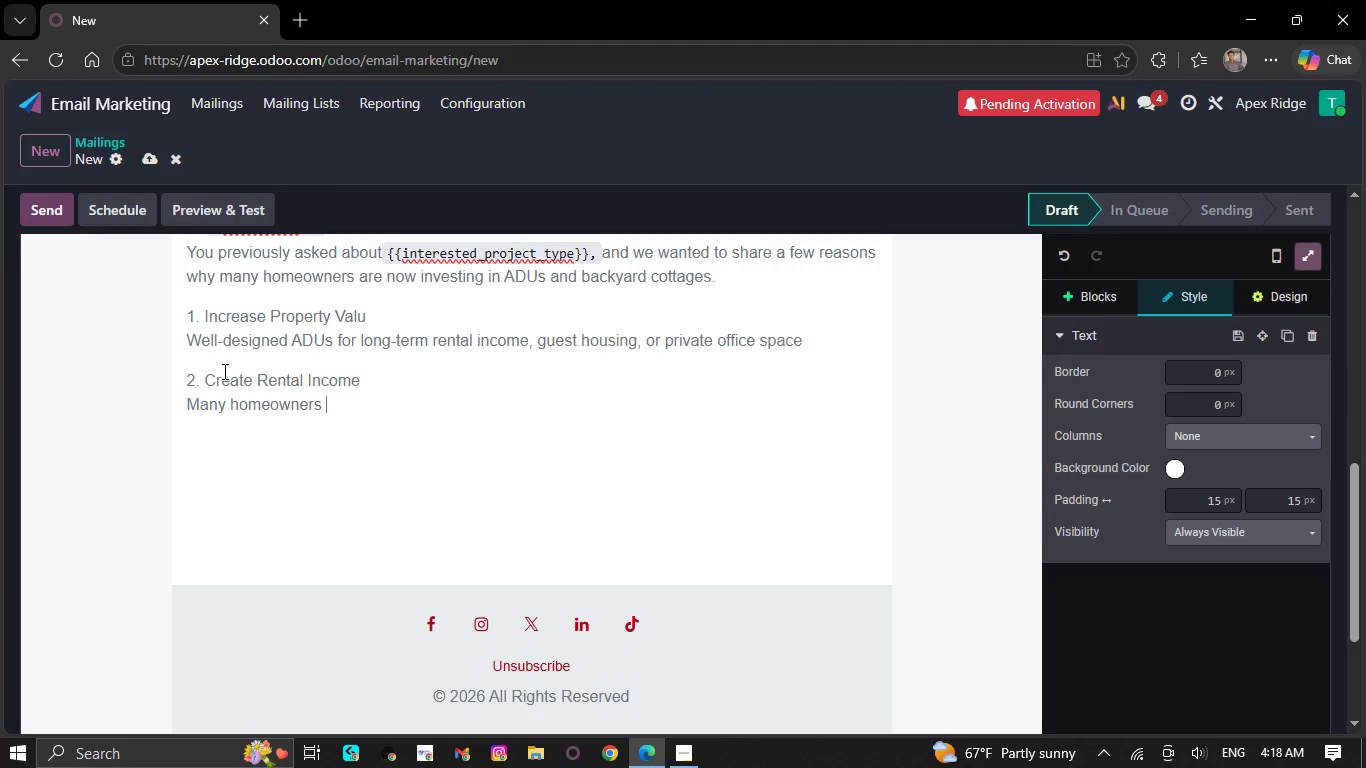 
wait(11.75)
 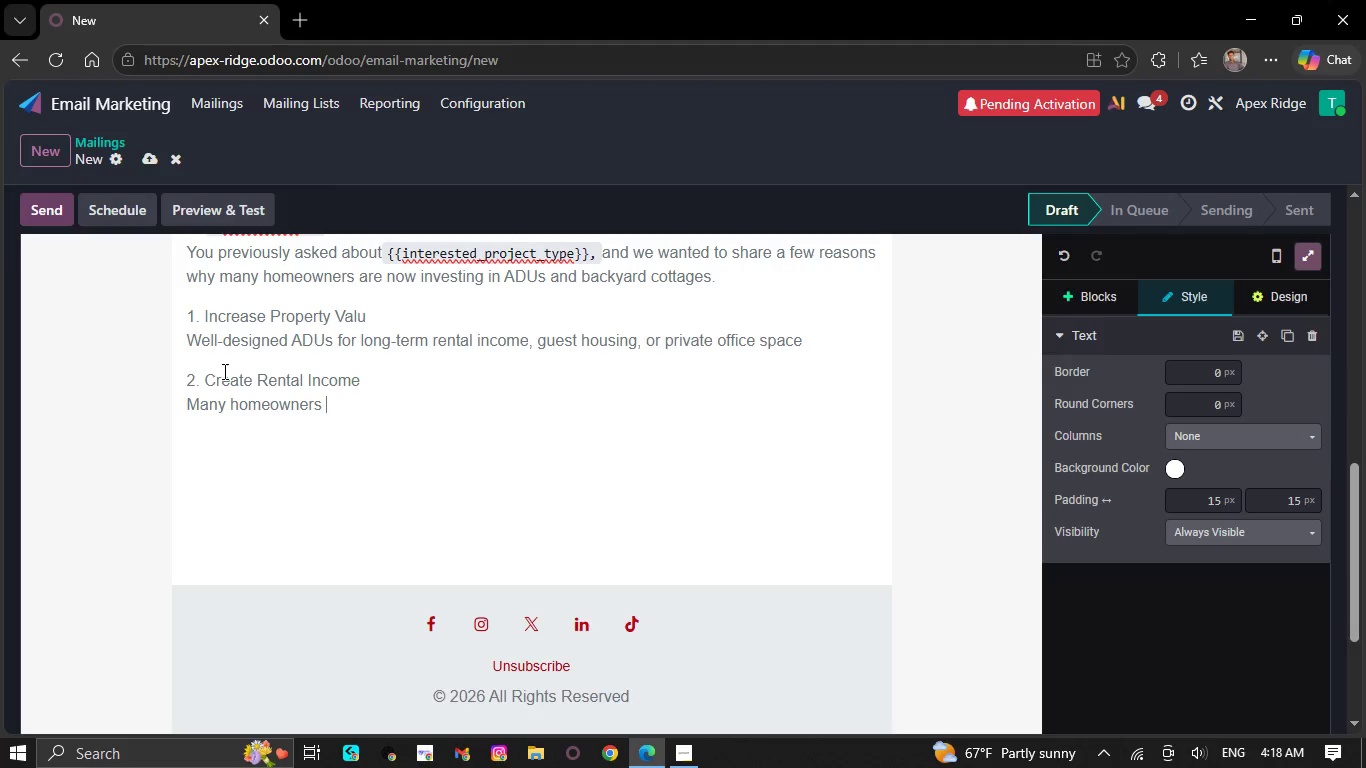 
type(use )
 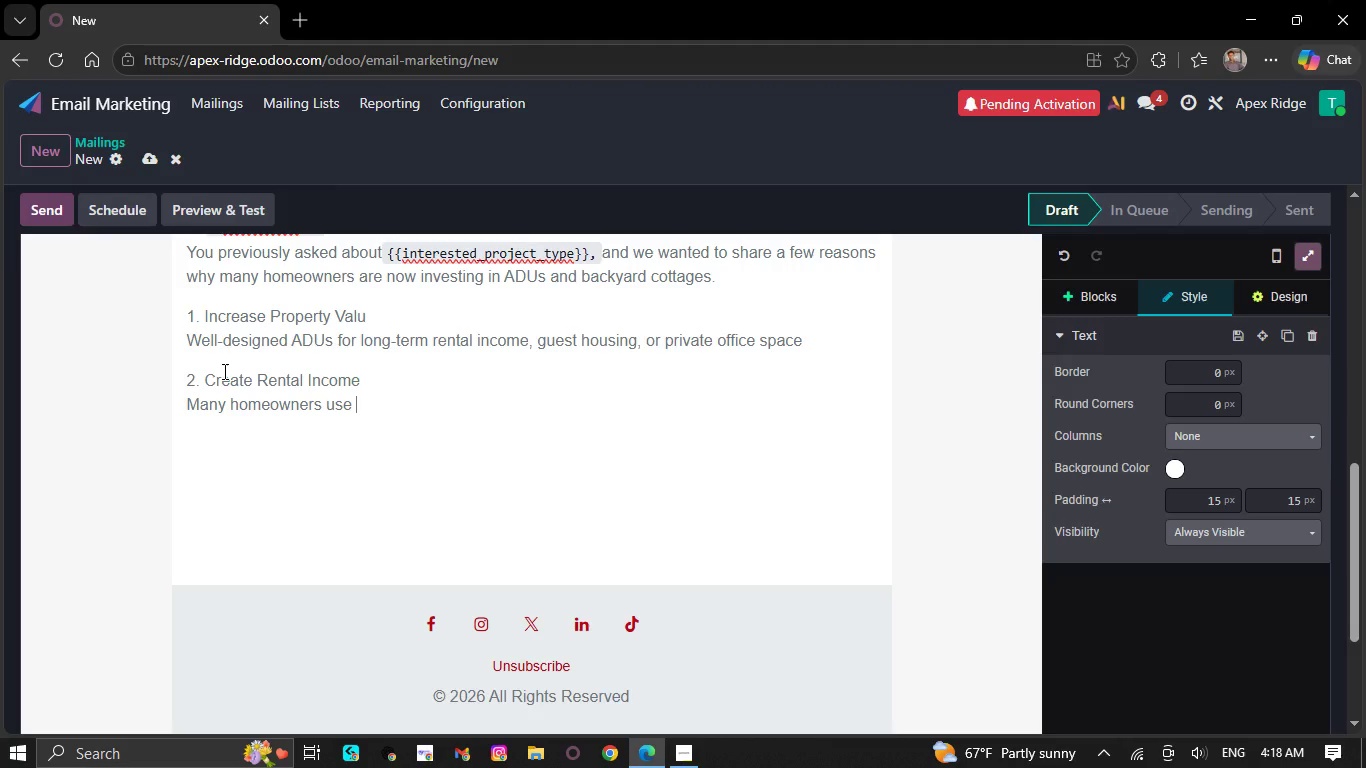 
type(ADUs )
 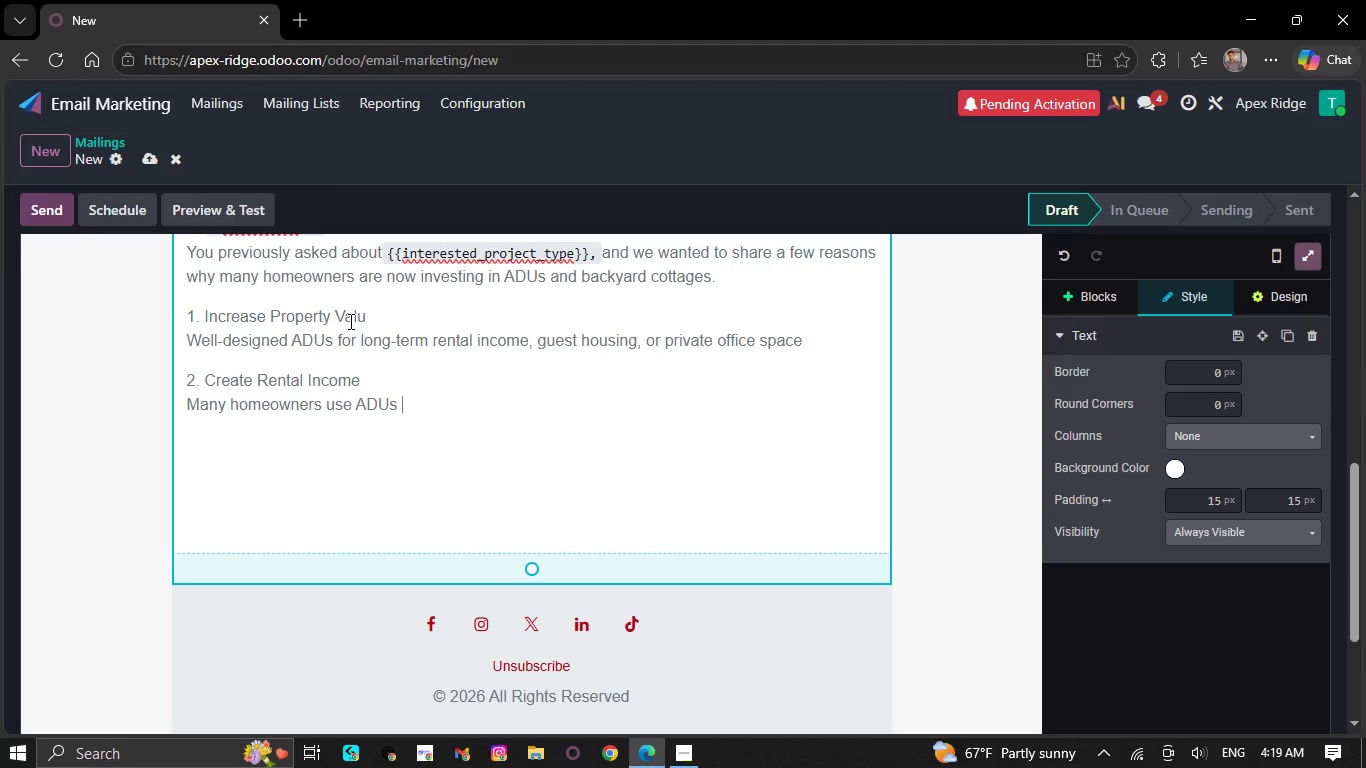 
wait(59.17)
 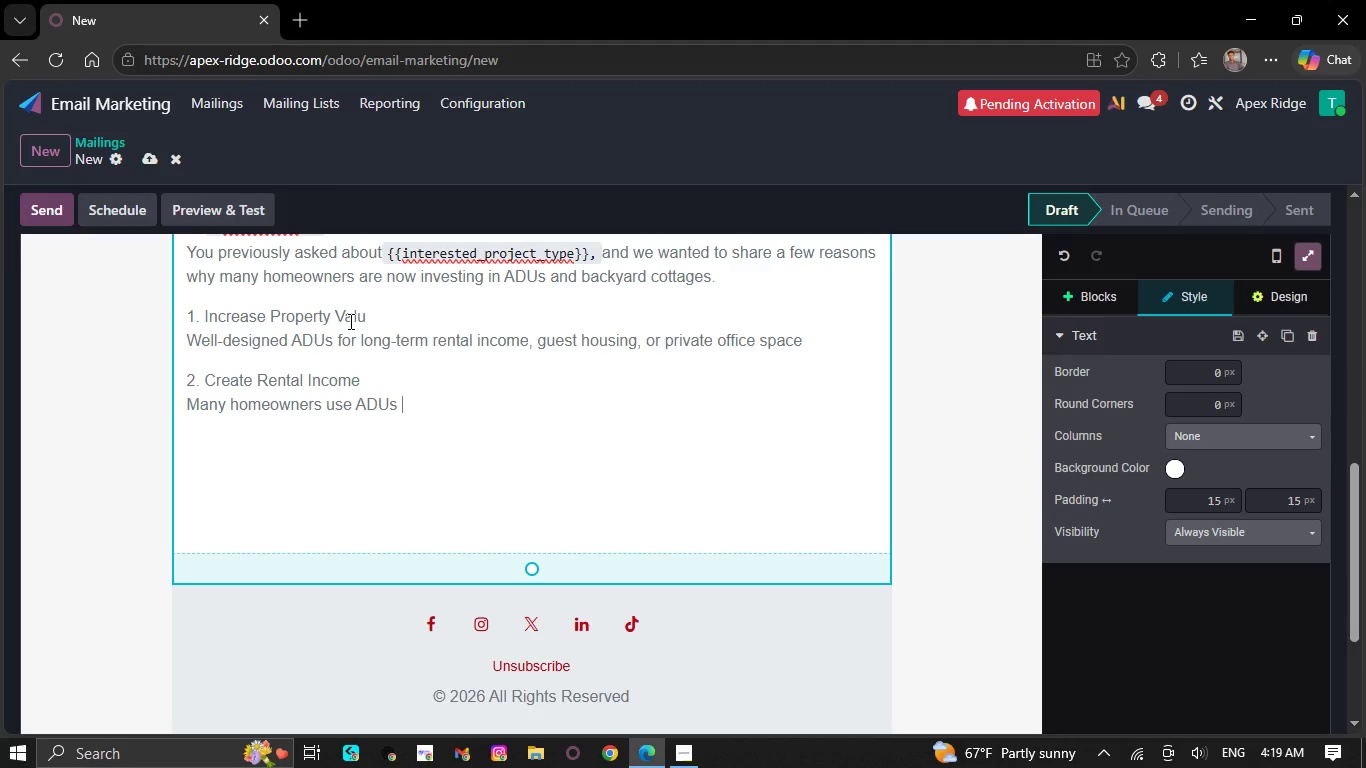 
left_click_drag(start_coordinate=[339, 339], to_coordinate=[802, 342])
 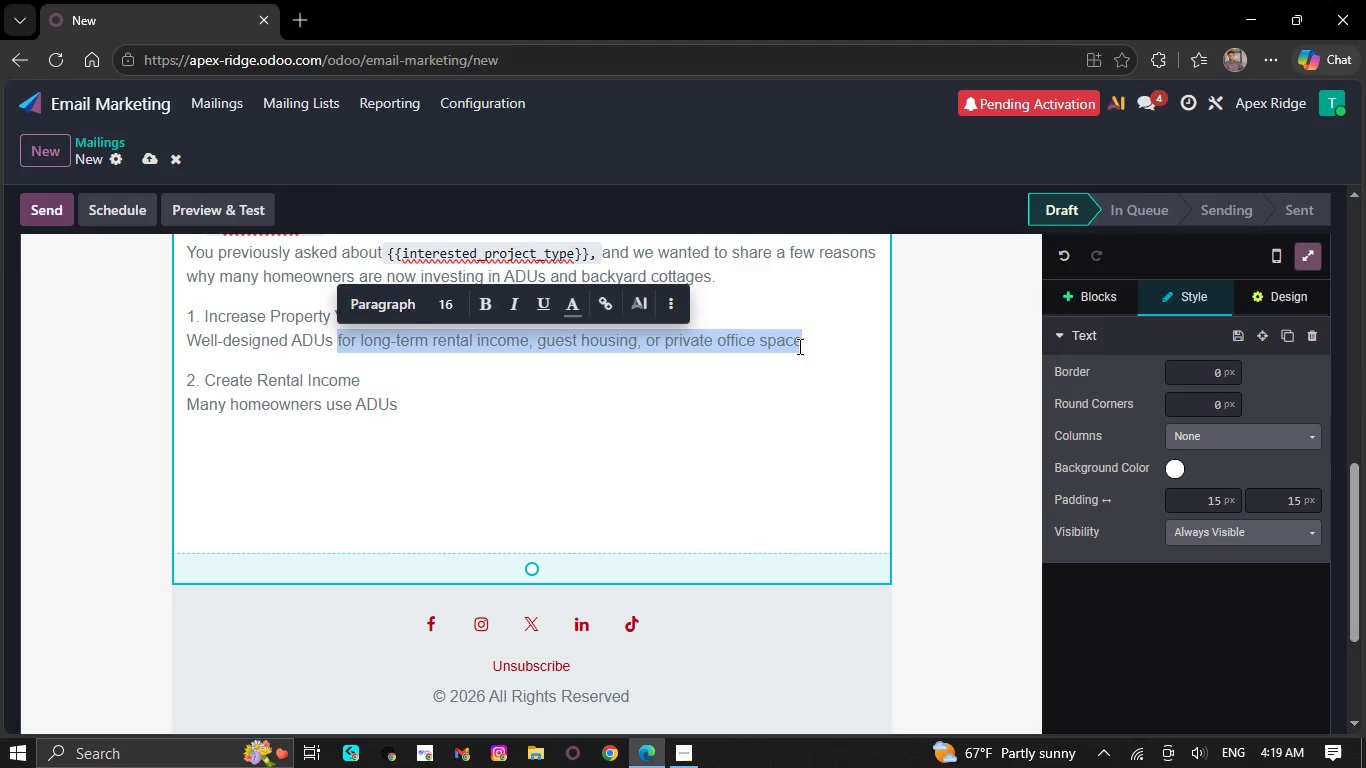 
key(Control+X)
 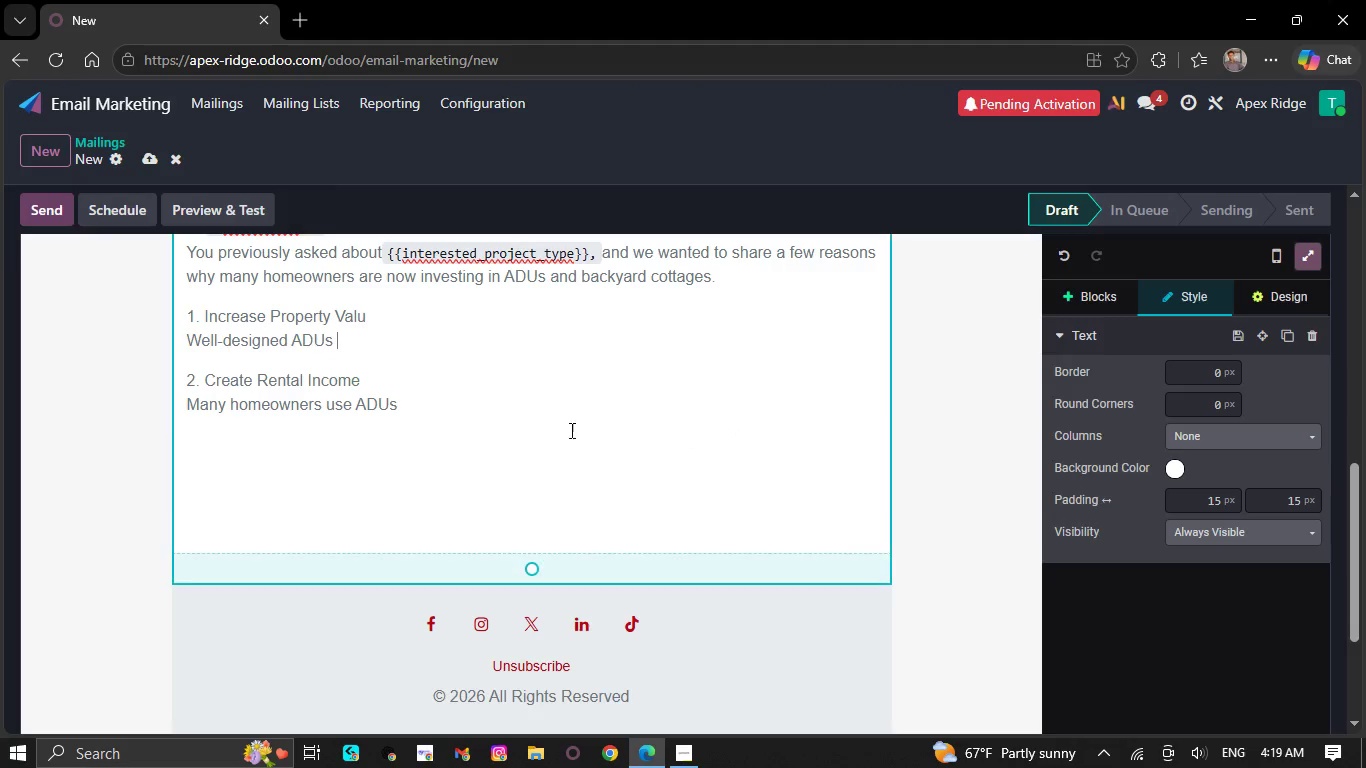 
left_click([540, 419])
 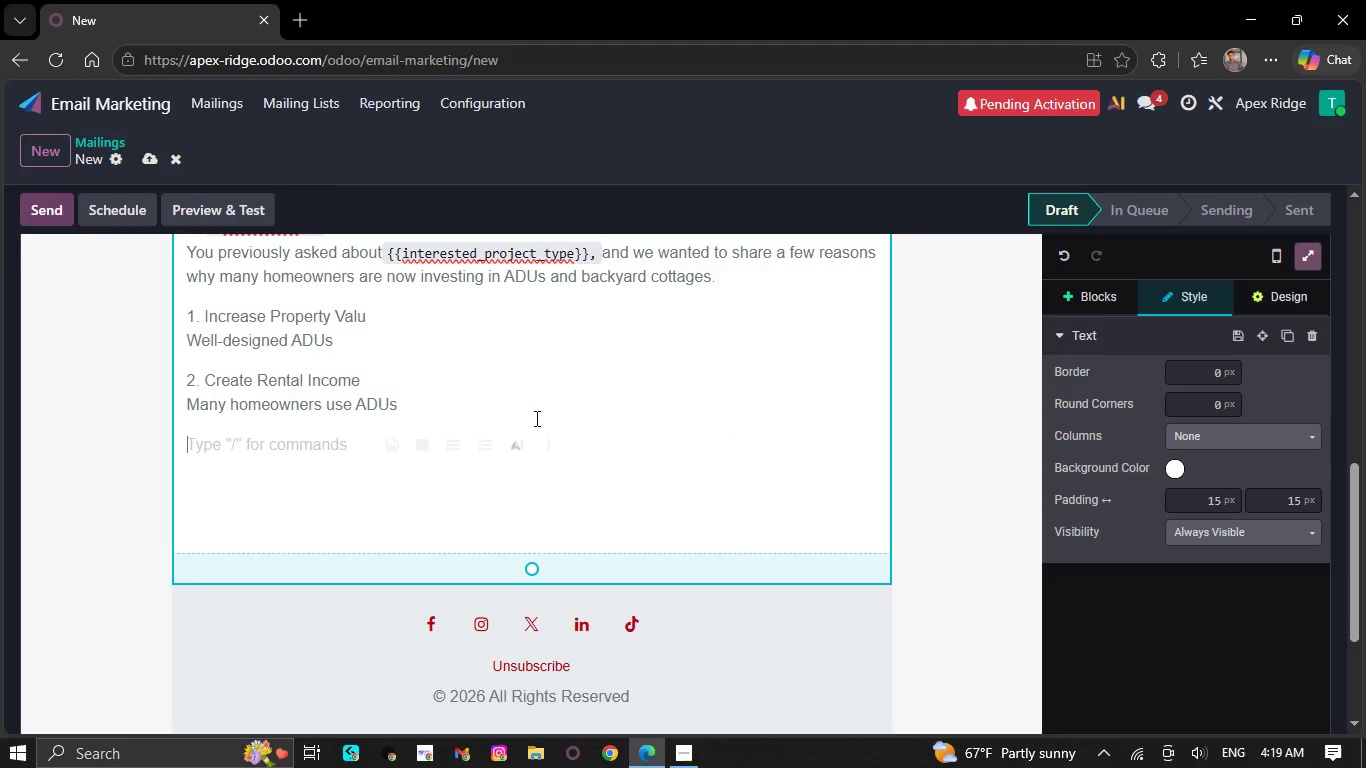 
left_click([505, 396])
 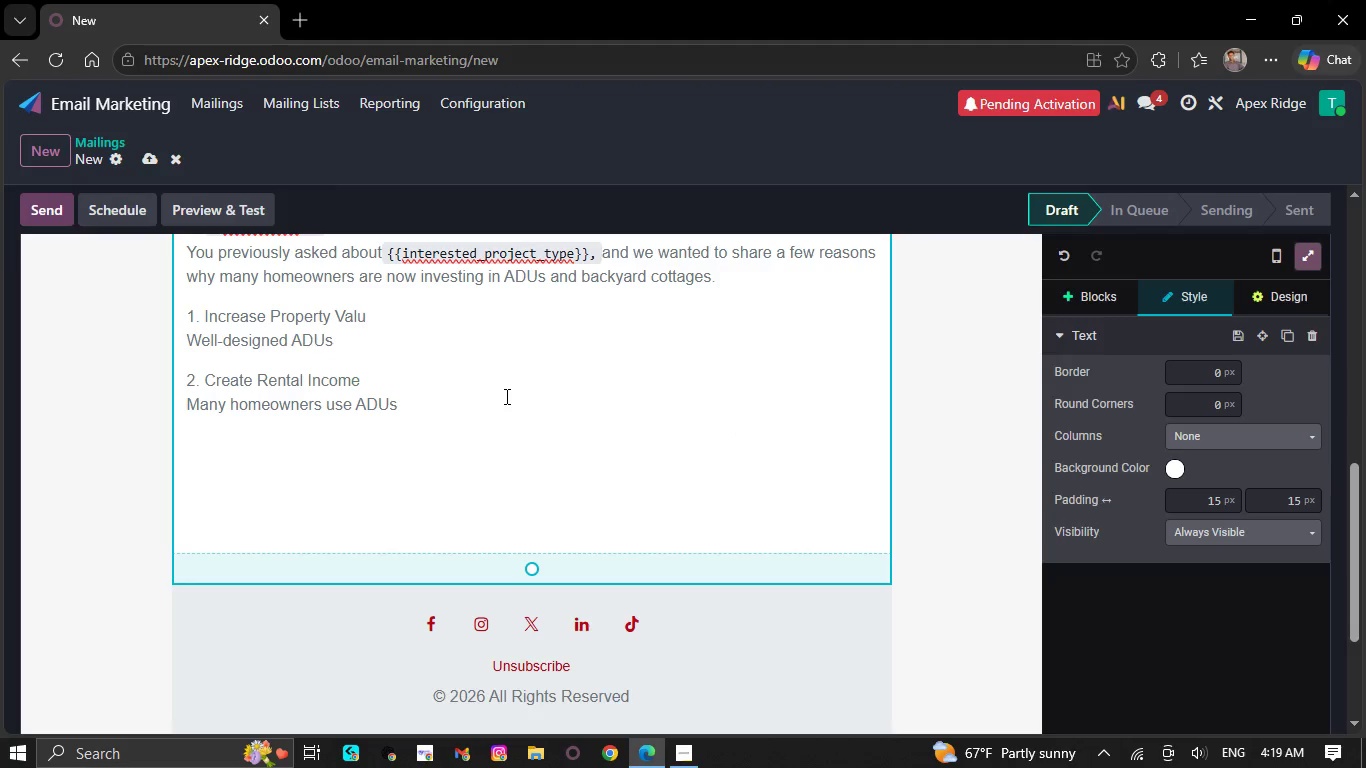 
key(Control+V)
 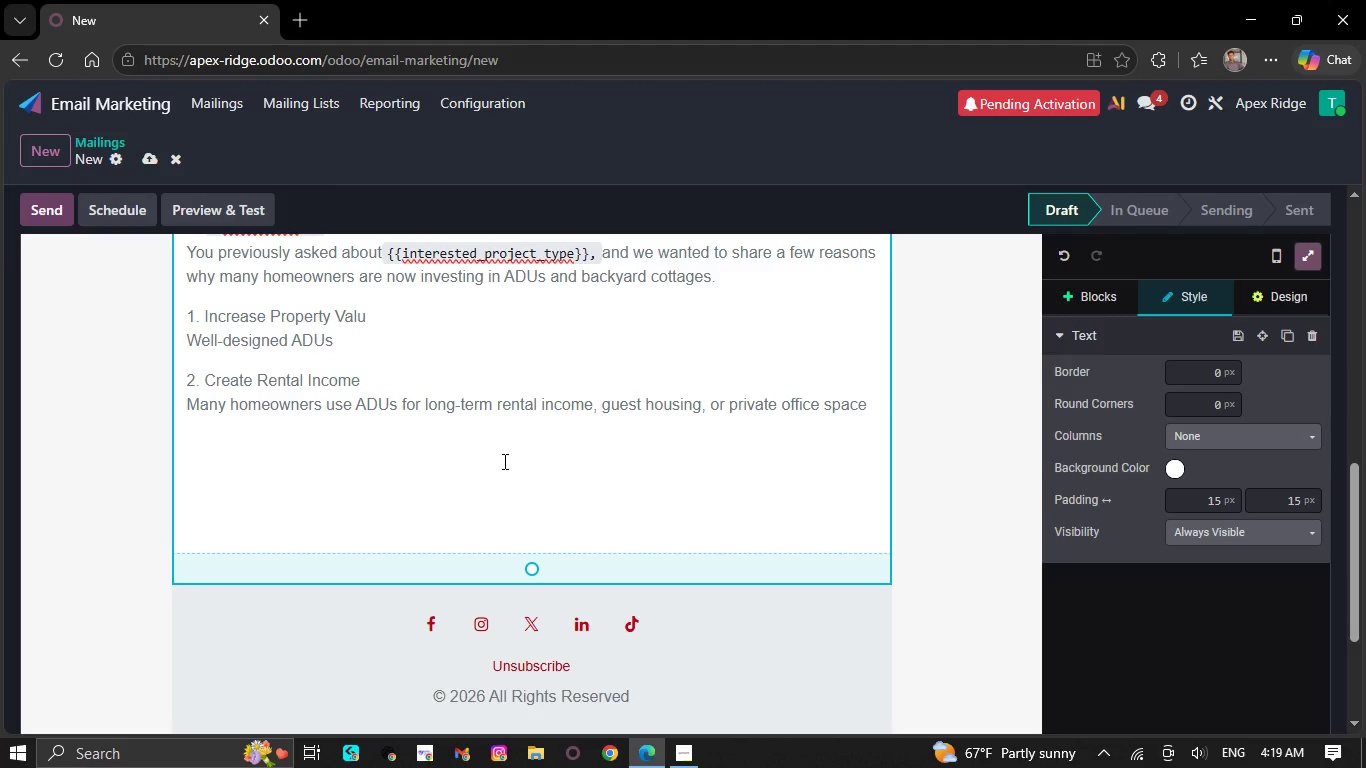 
wait(10.95)
 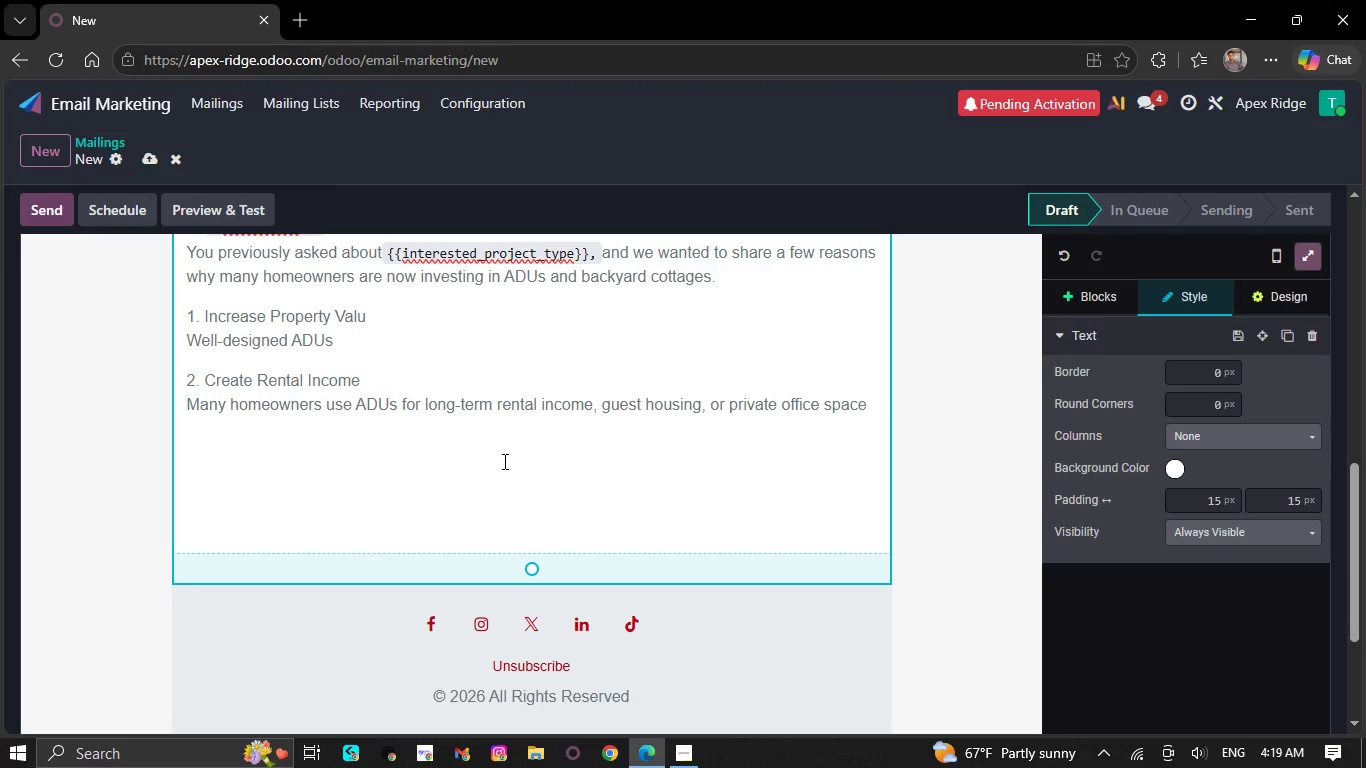 
left_click([428, 341])
 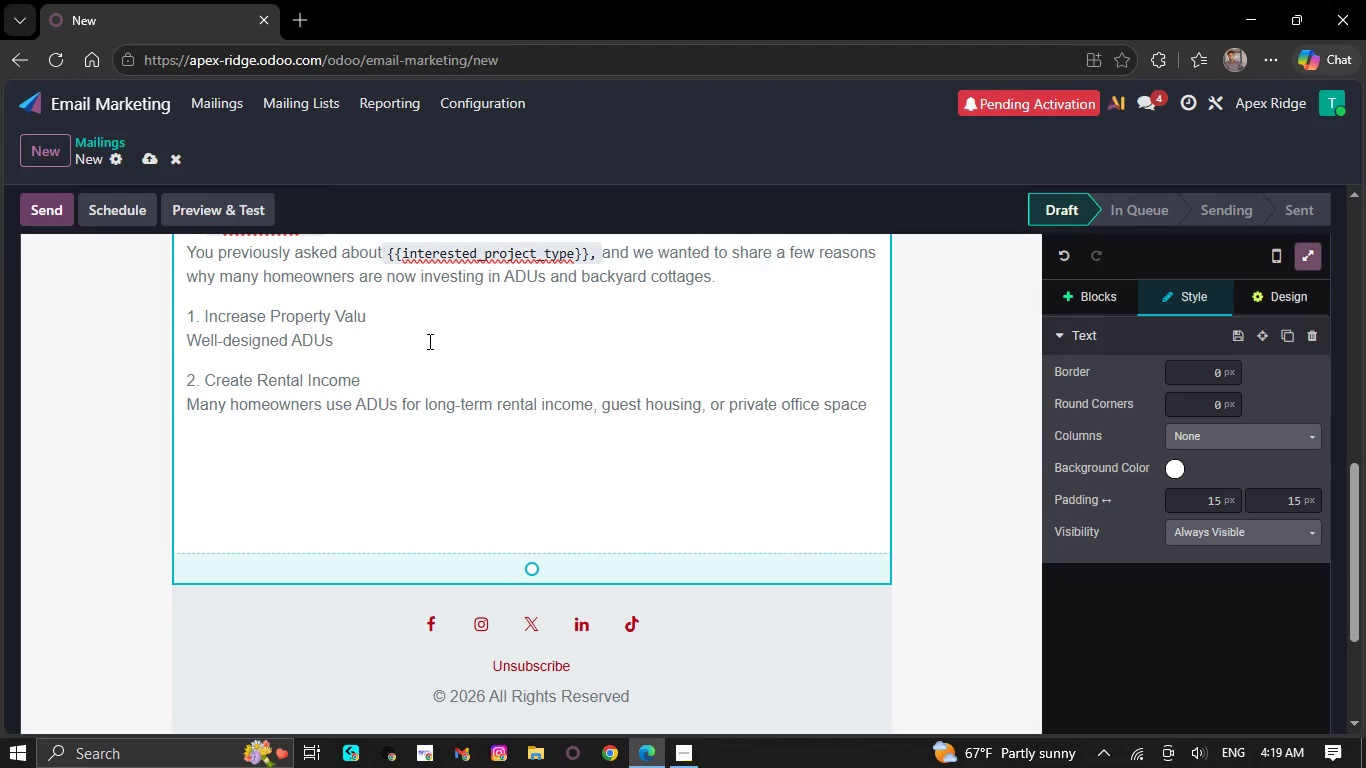 
type(can significantly improve resale appeal by adding functional s)
 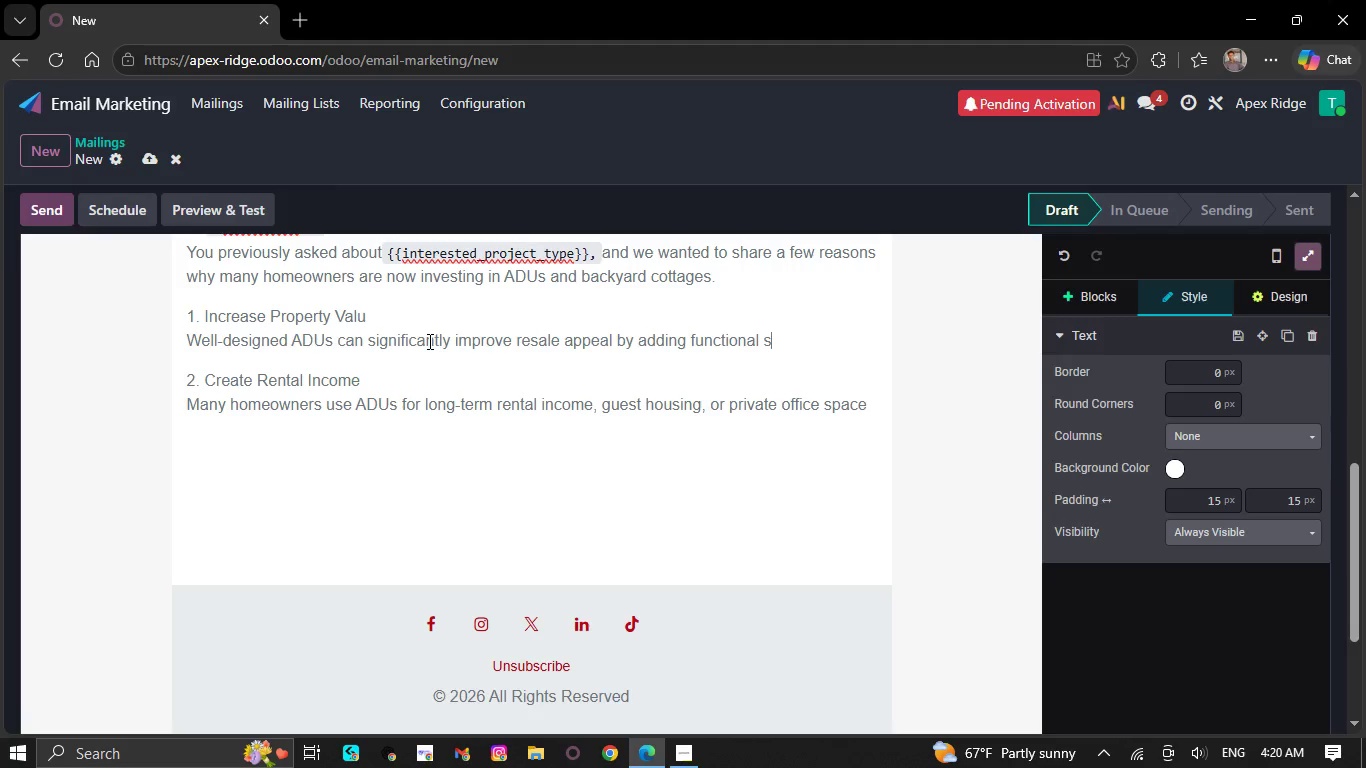 
wait(14.59)
 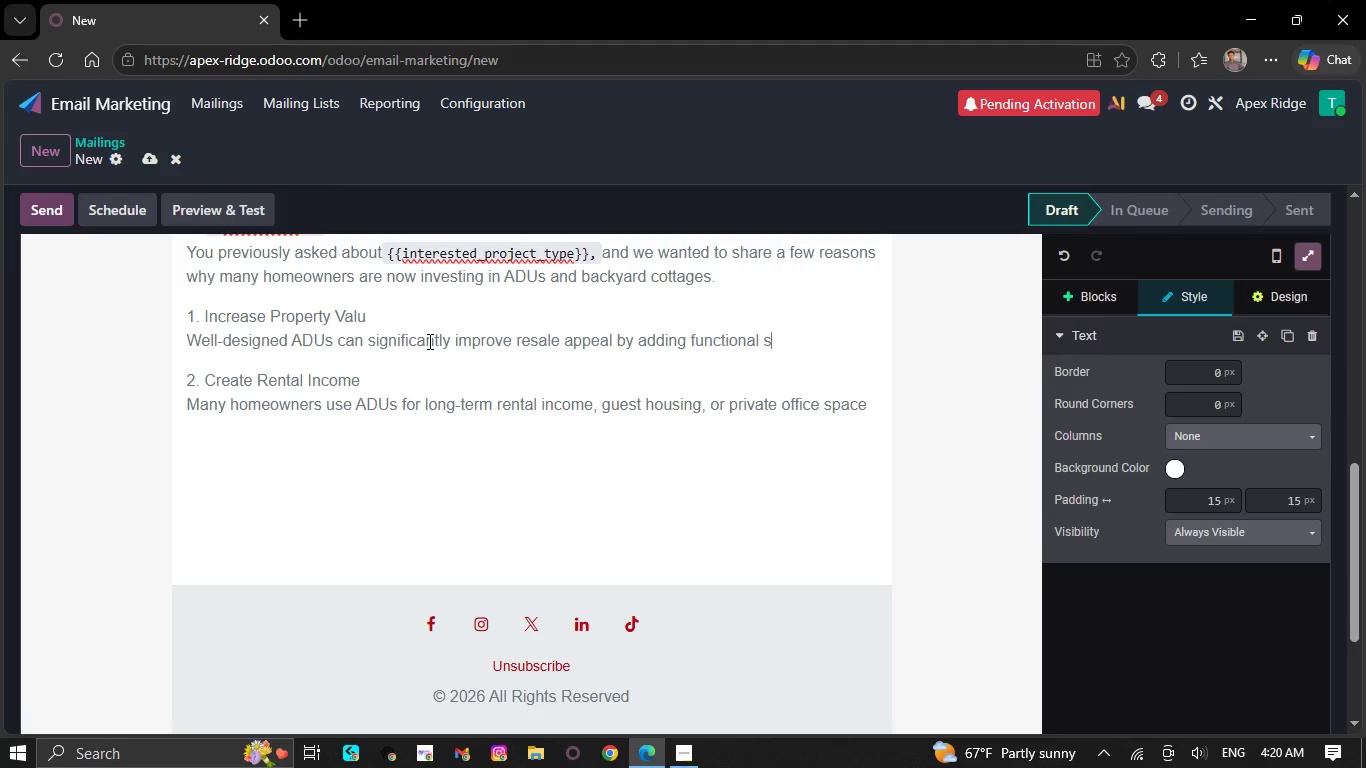 
type(uare)
 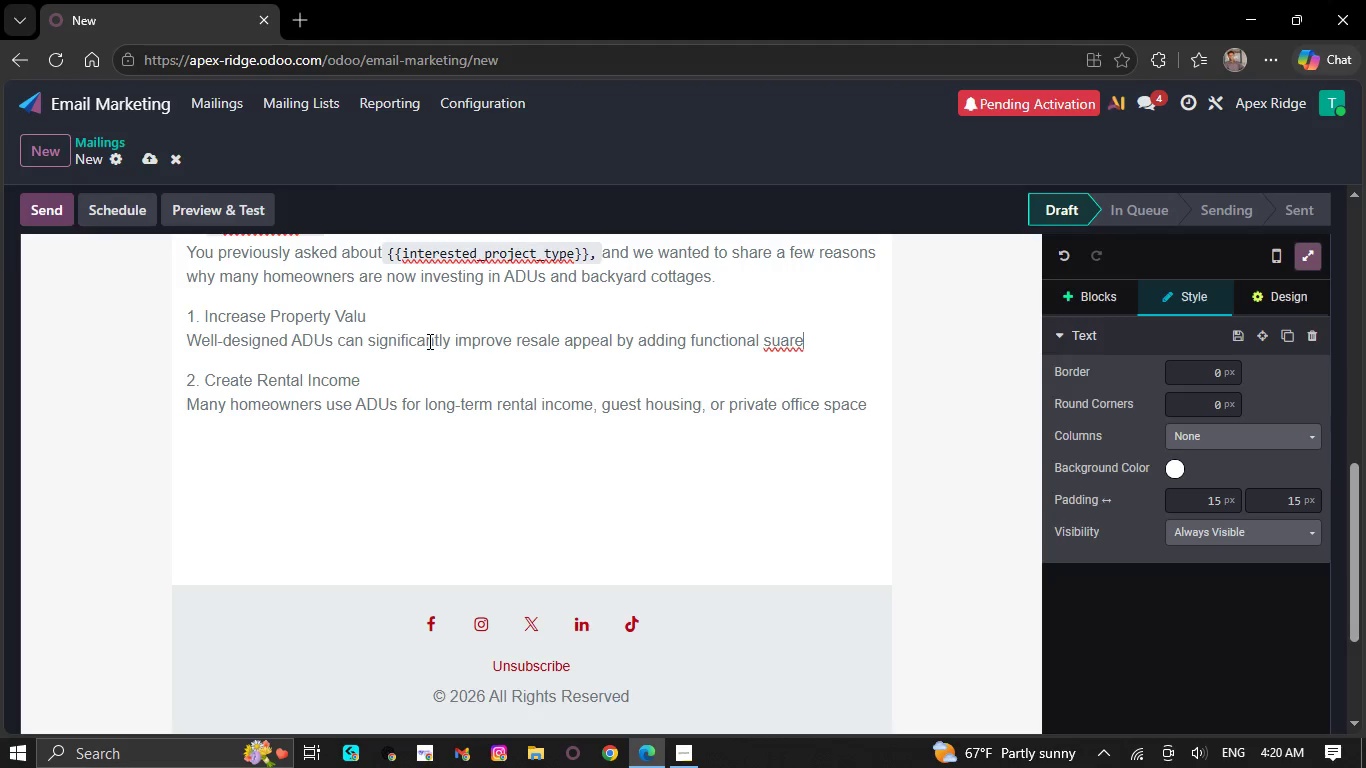 
key(ArrowLeft)
 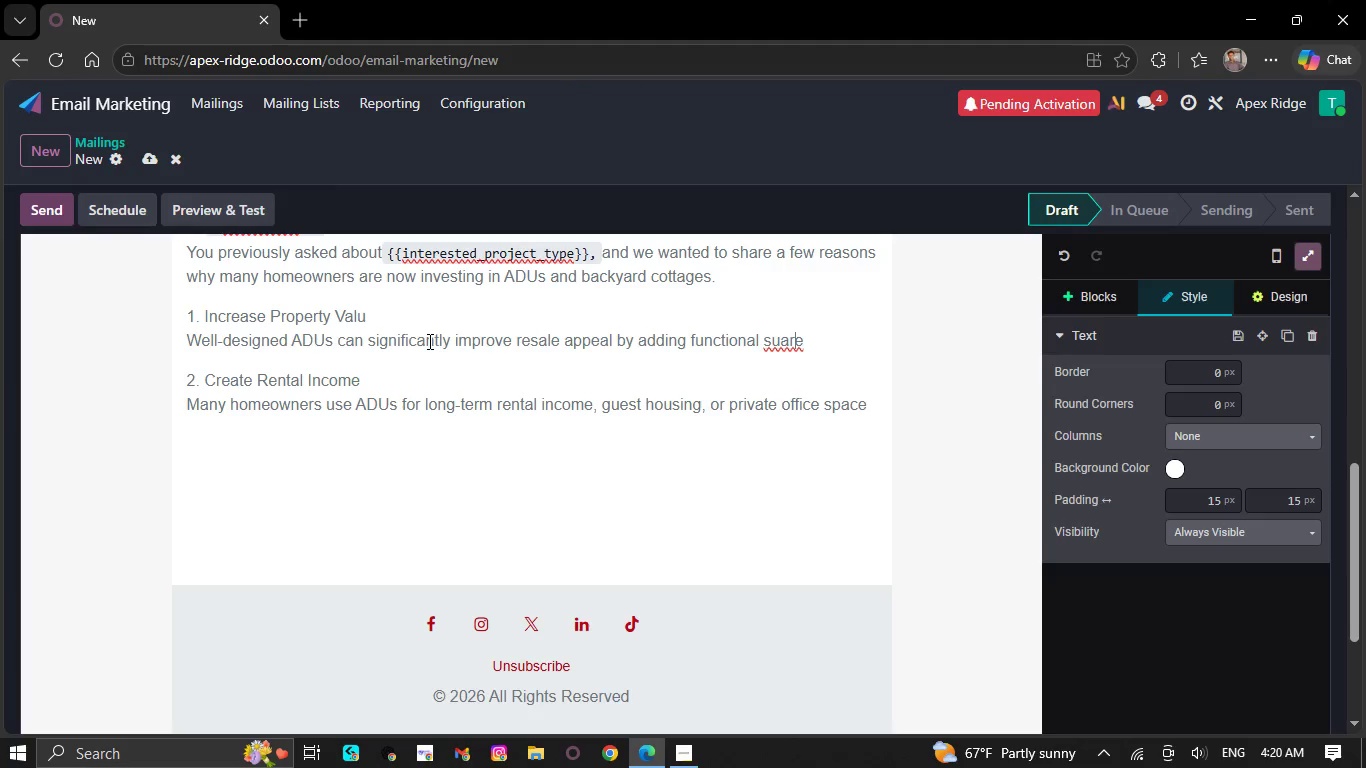 
key(ArrowLeft)
 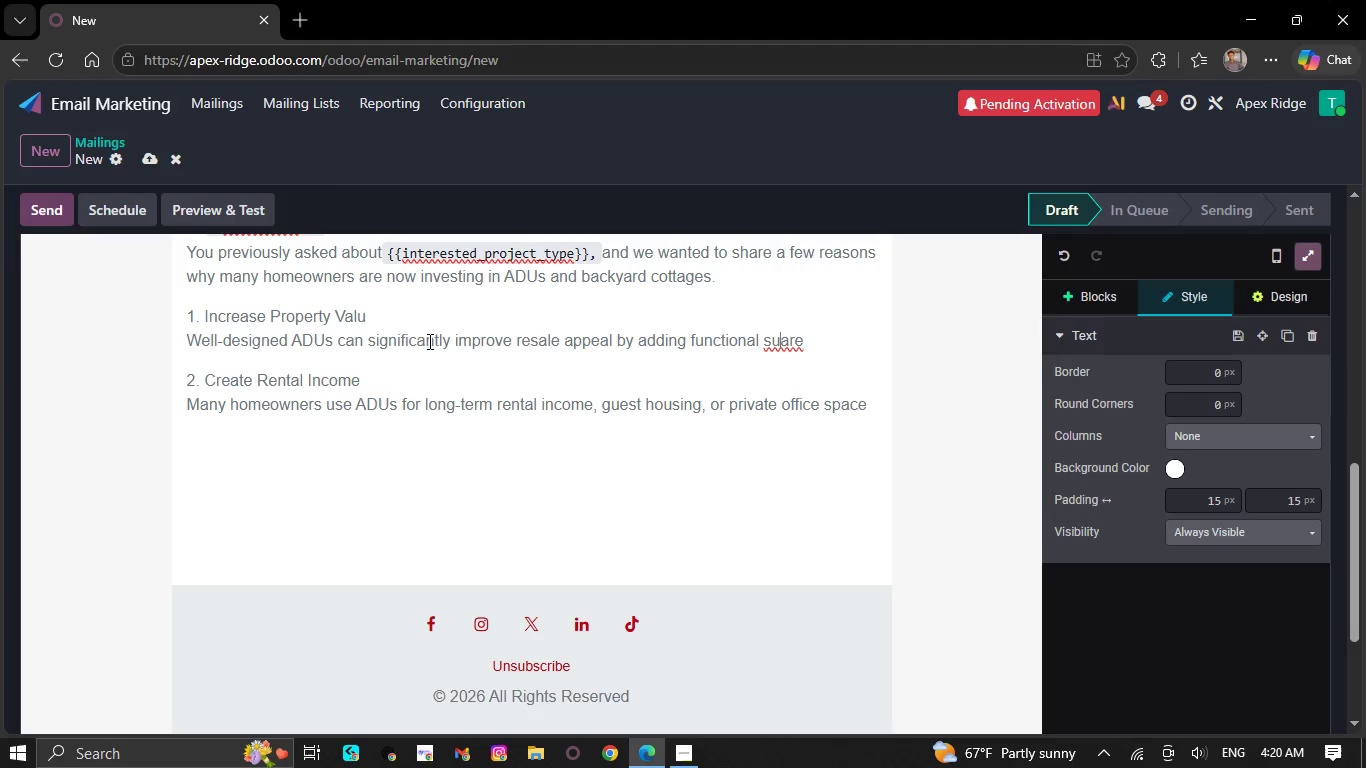 
key(ArrowLeft)
 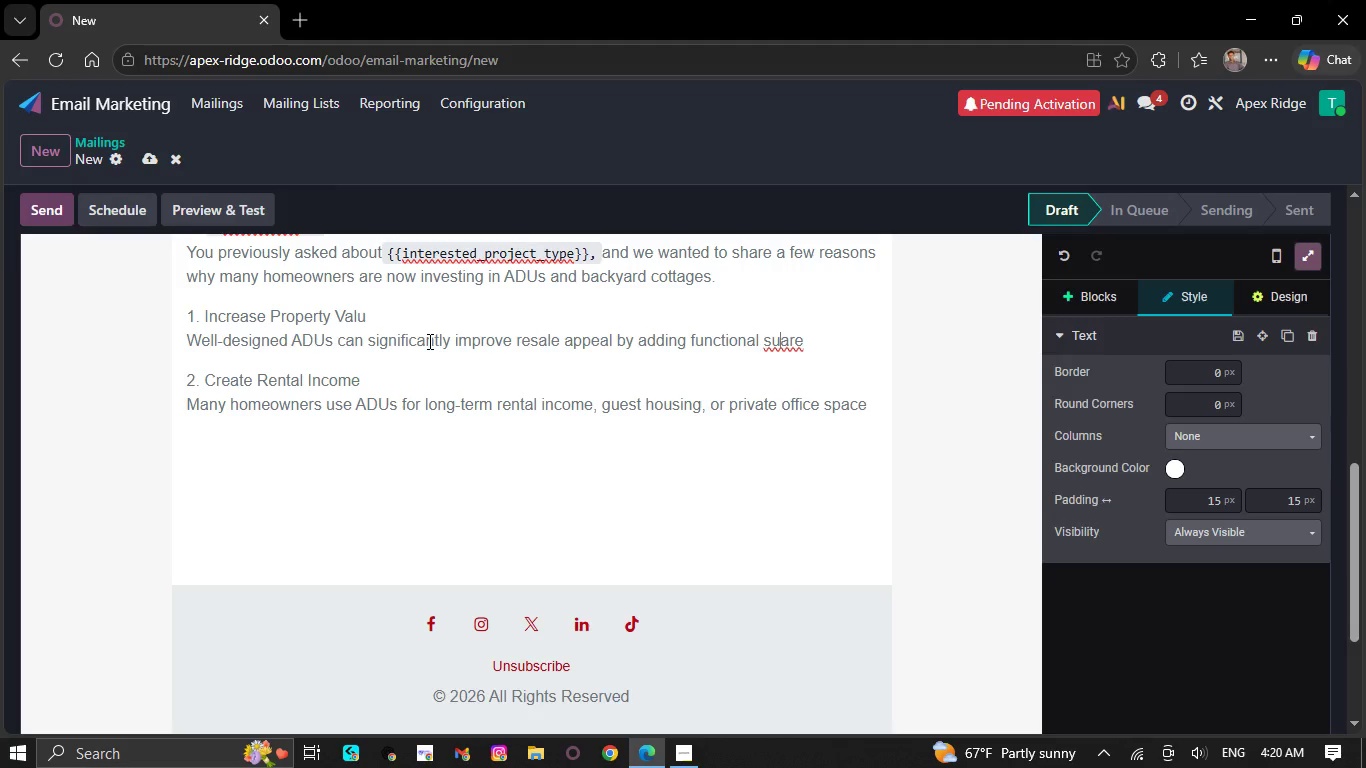 
key(ArrowLeft)
 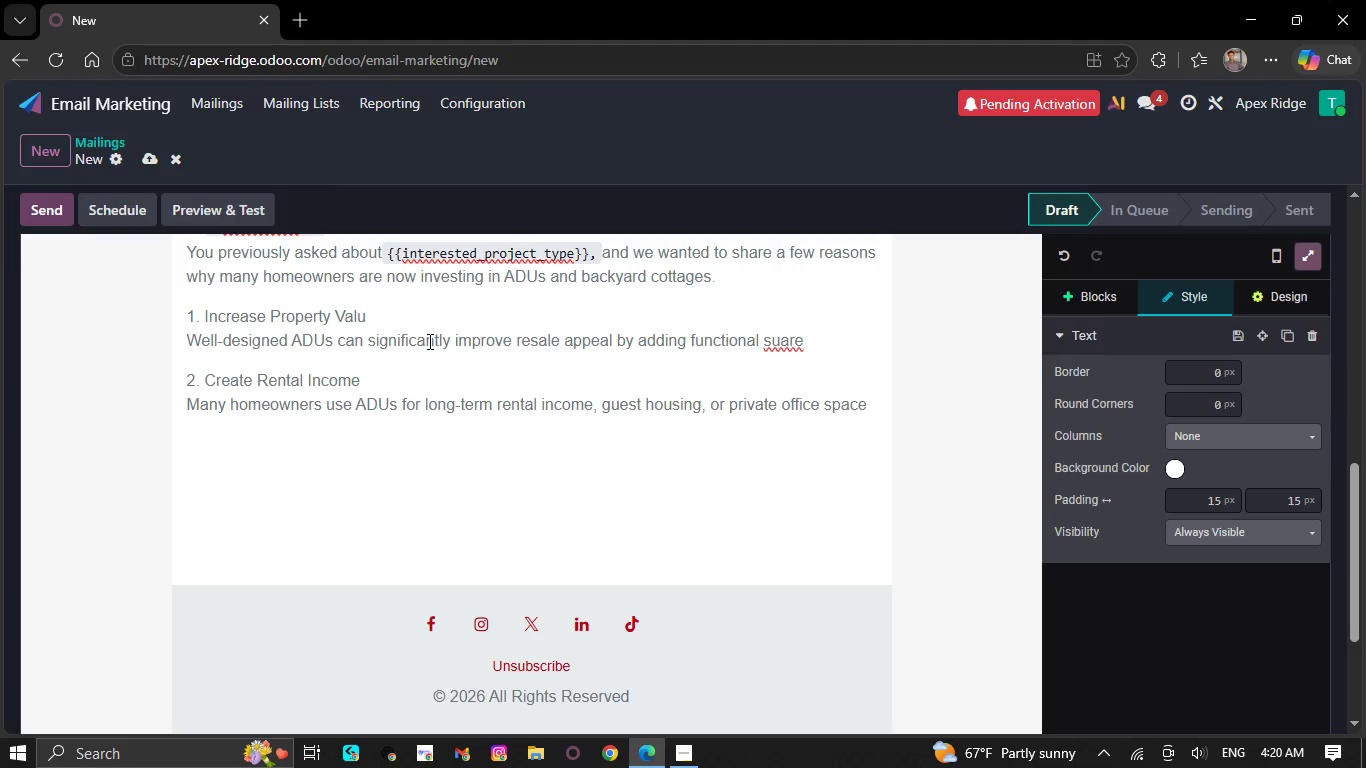 
key(Q)
 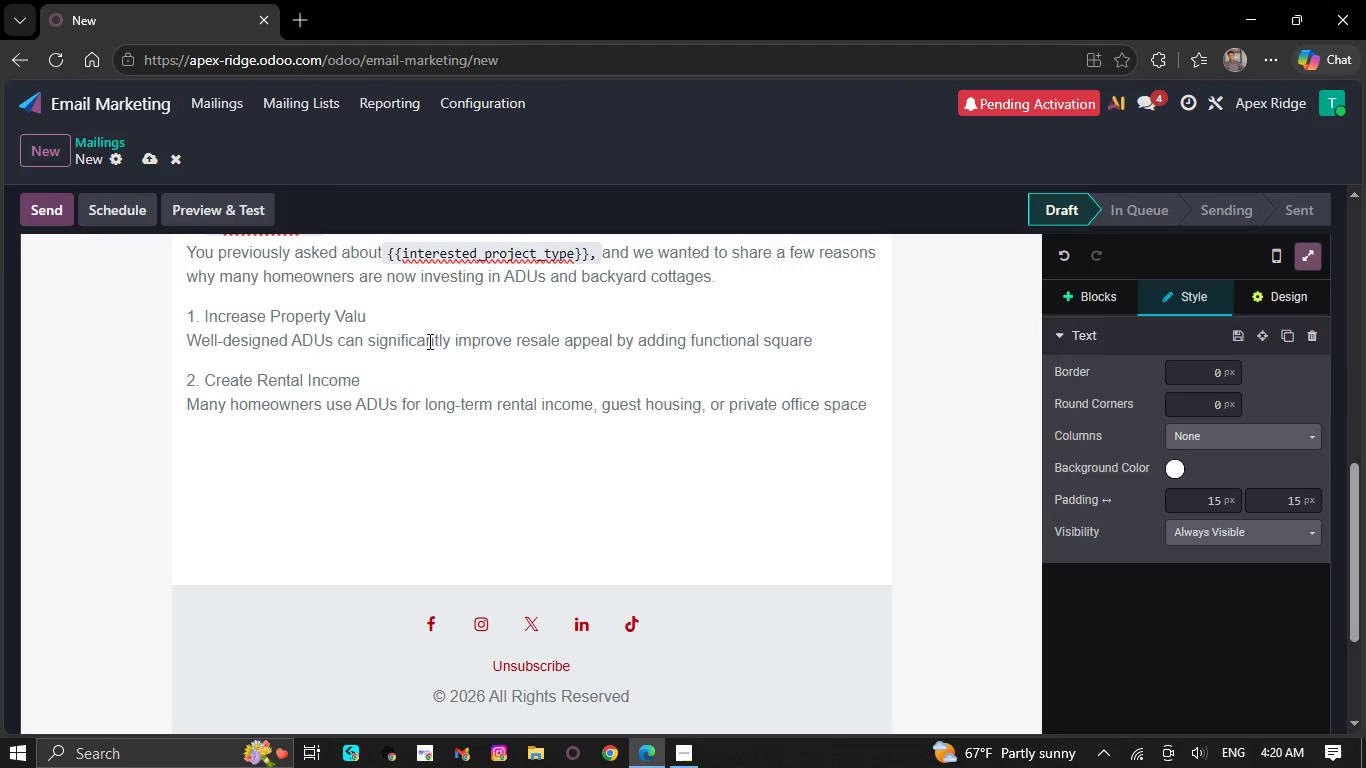 
key(ArrowRight)
 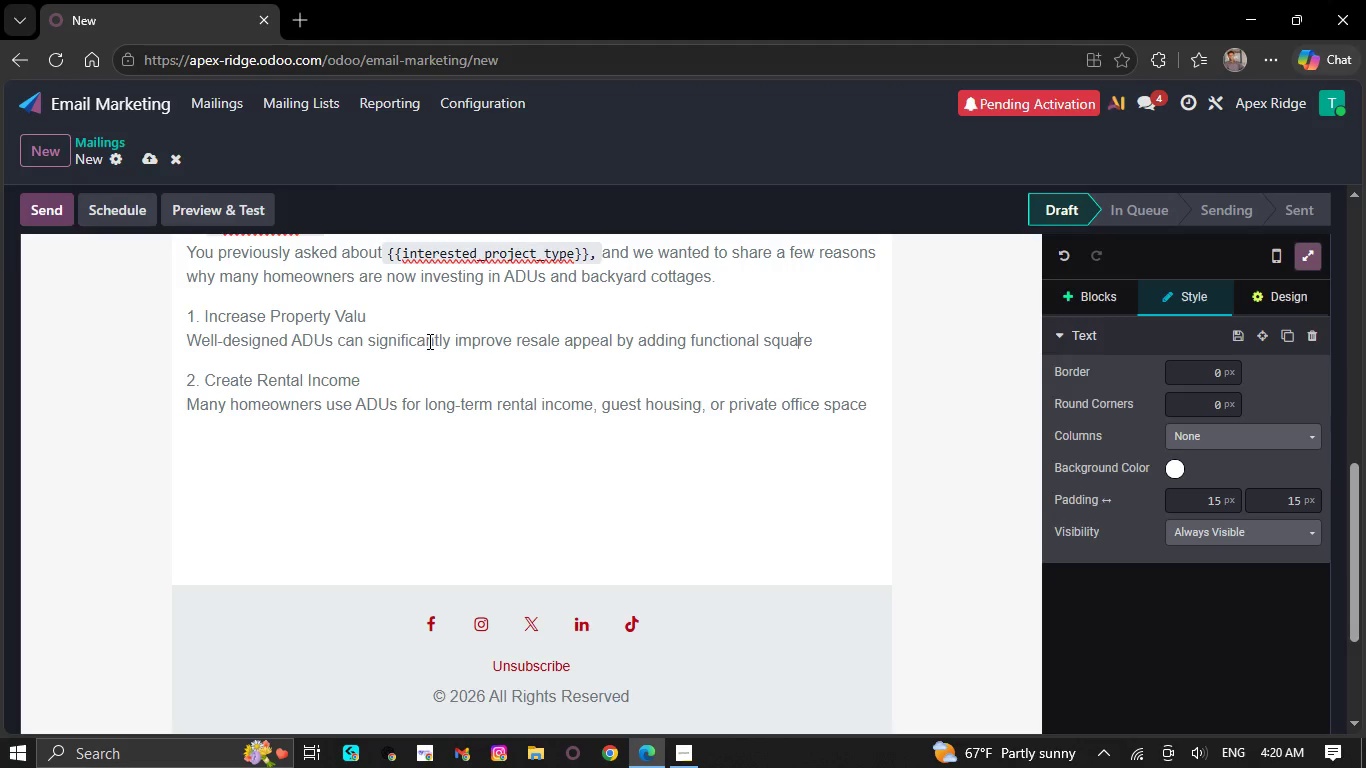 
key(ArrowRight)
 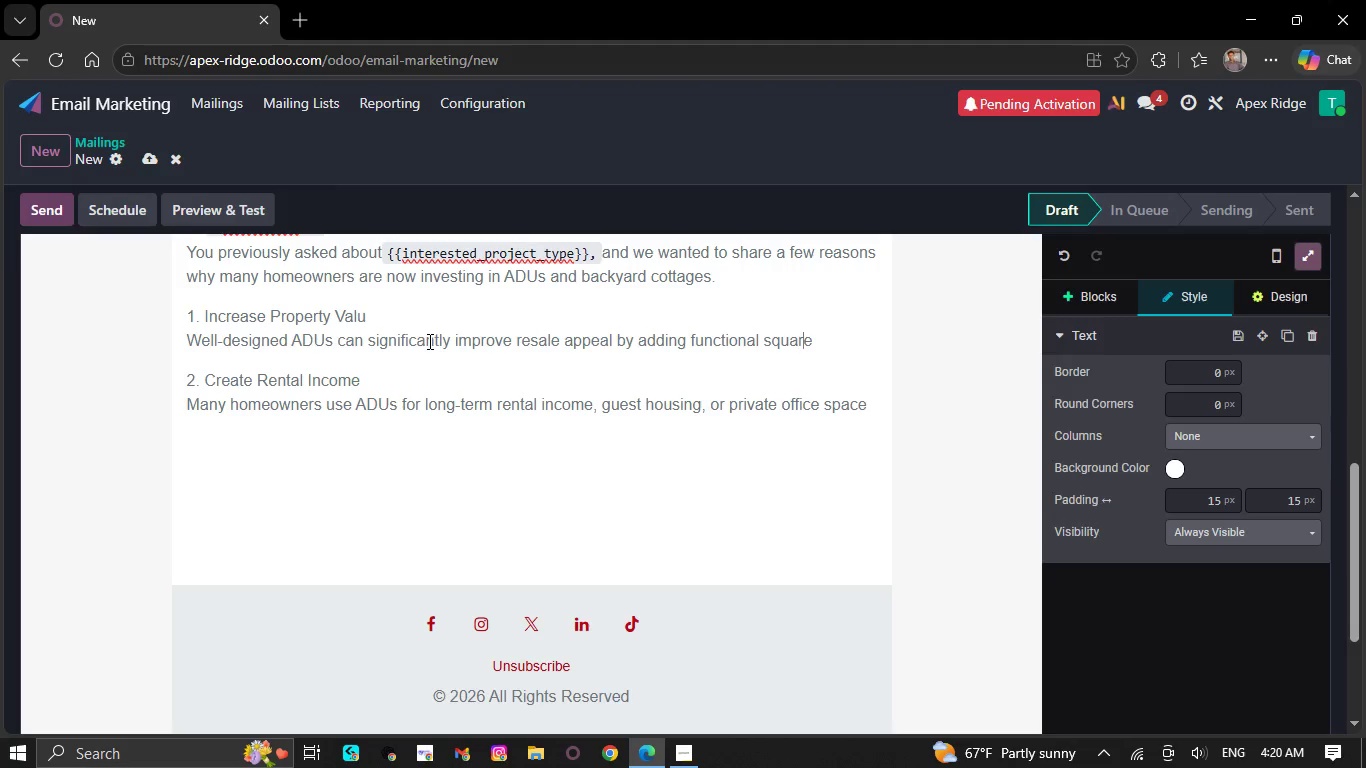 
key(ArrowRight)
 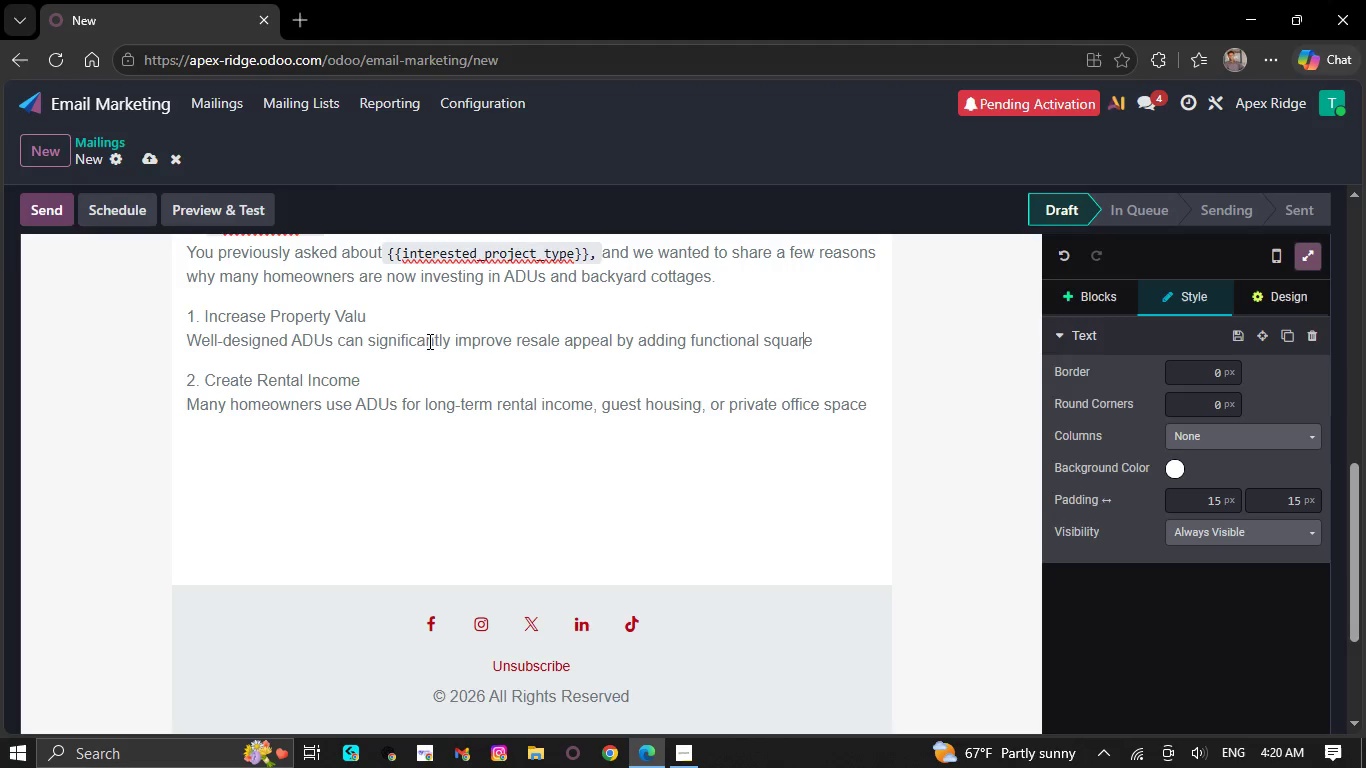 
key(ArrowRight)
 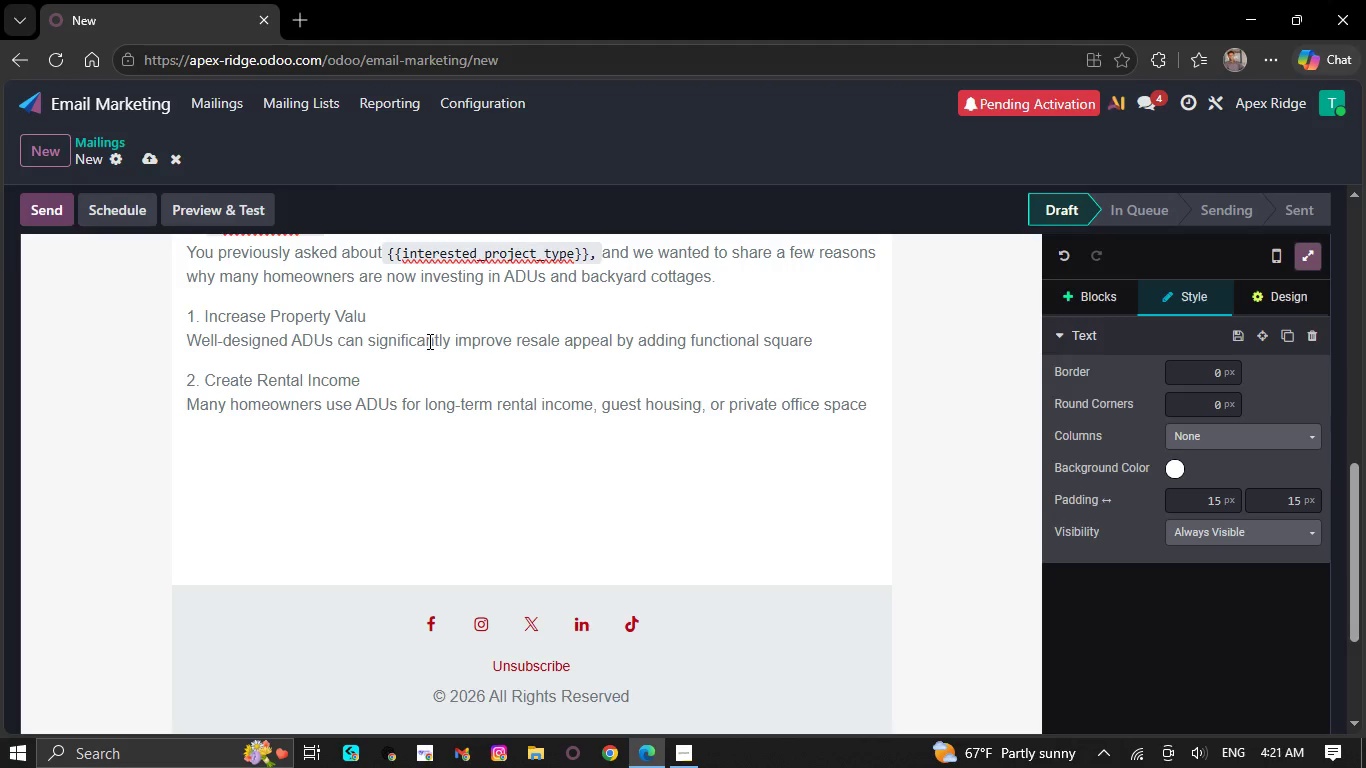 
type( foota)
key(Tab)
 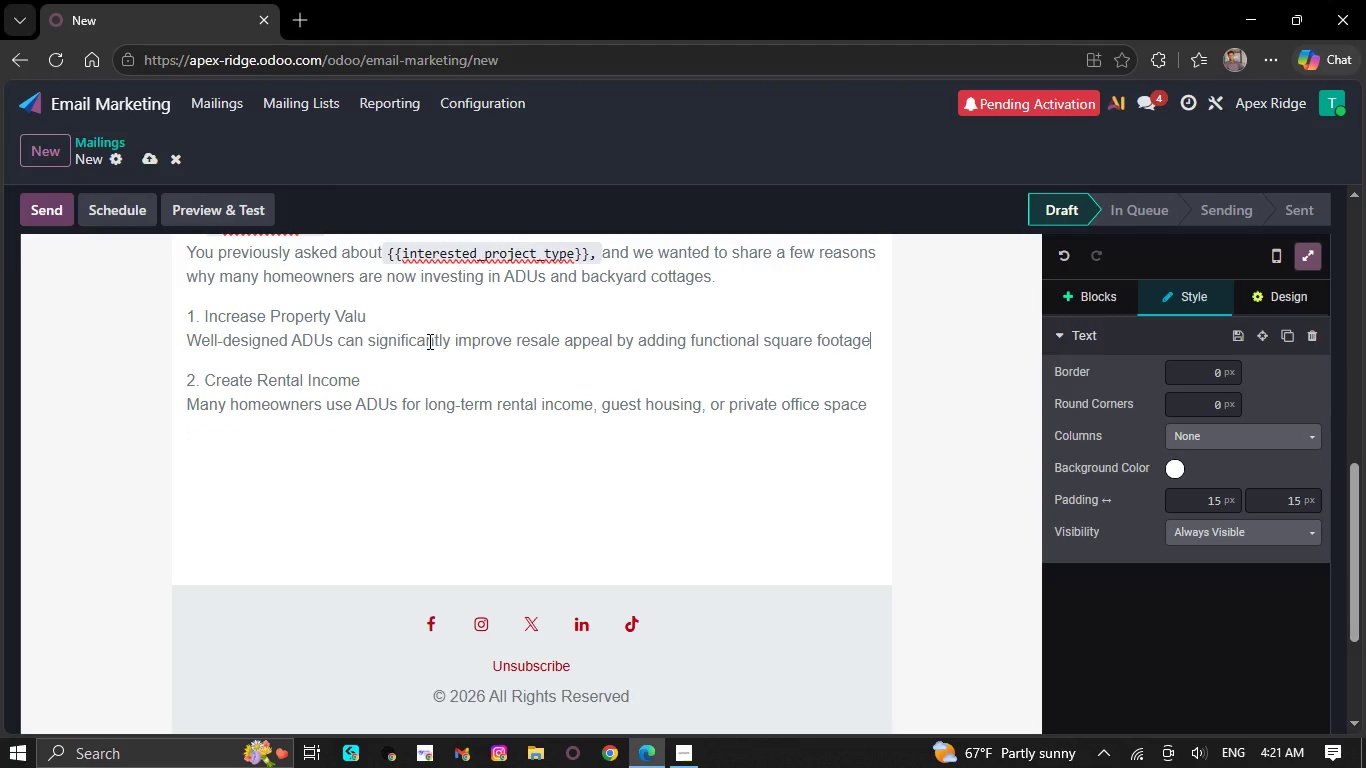 
type( and multi-use flexiblity)
 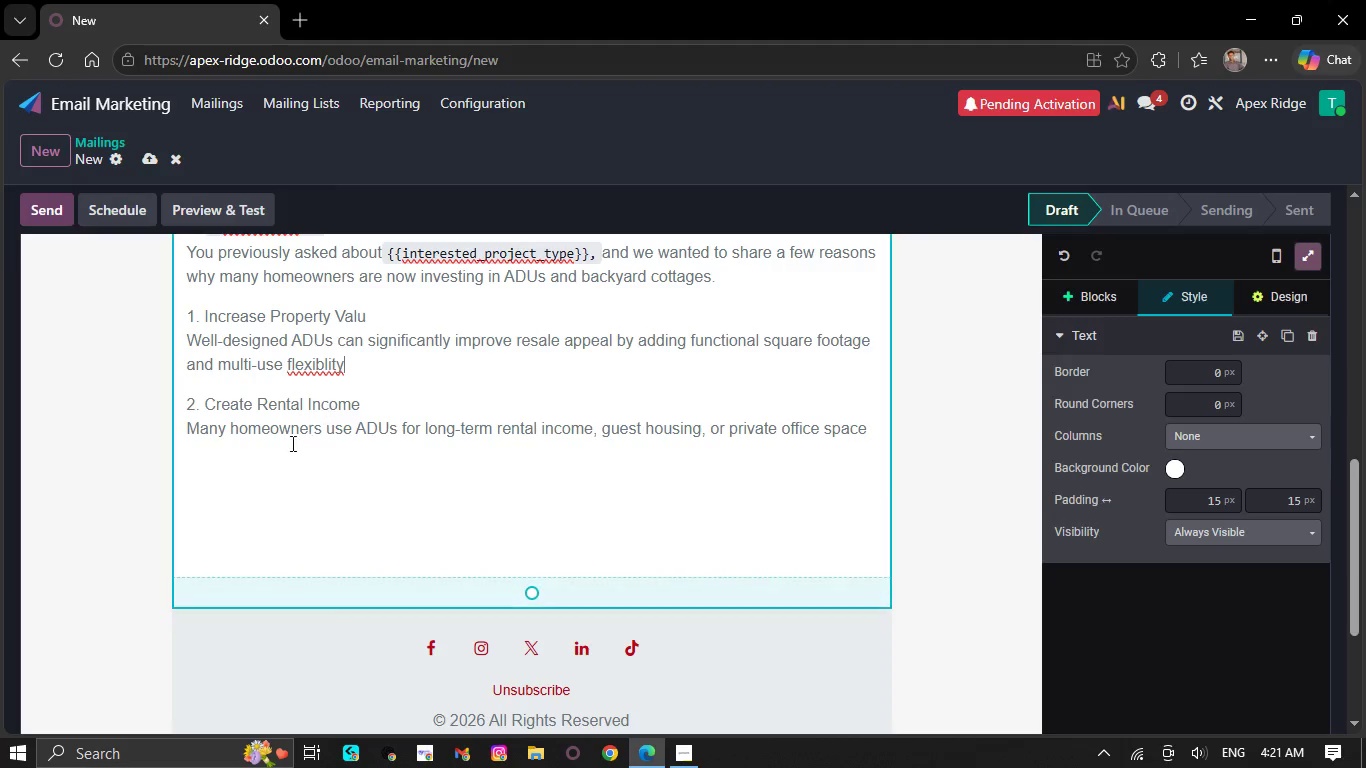 
left_click_drag(start_coordinate=[231, 464], to_coordinate=[221, 449])
 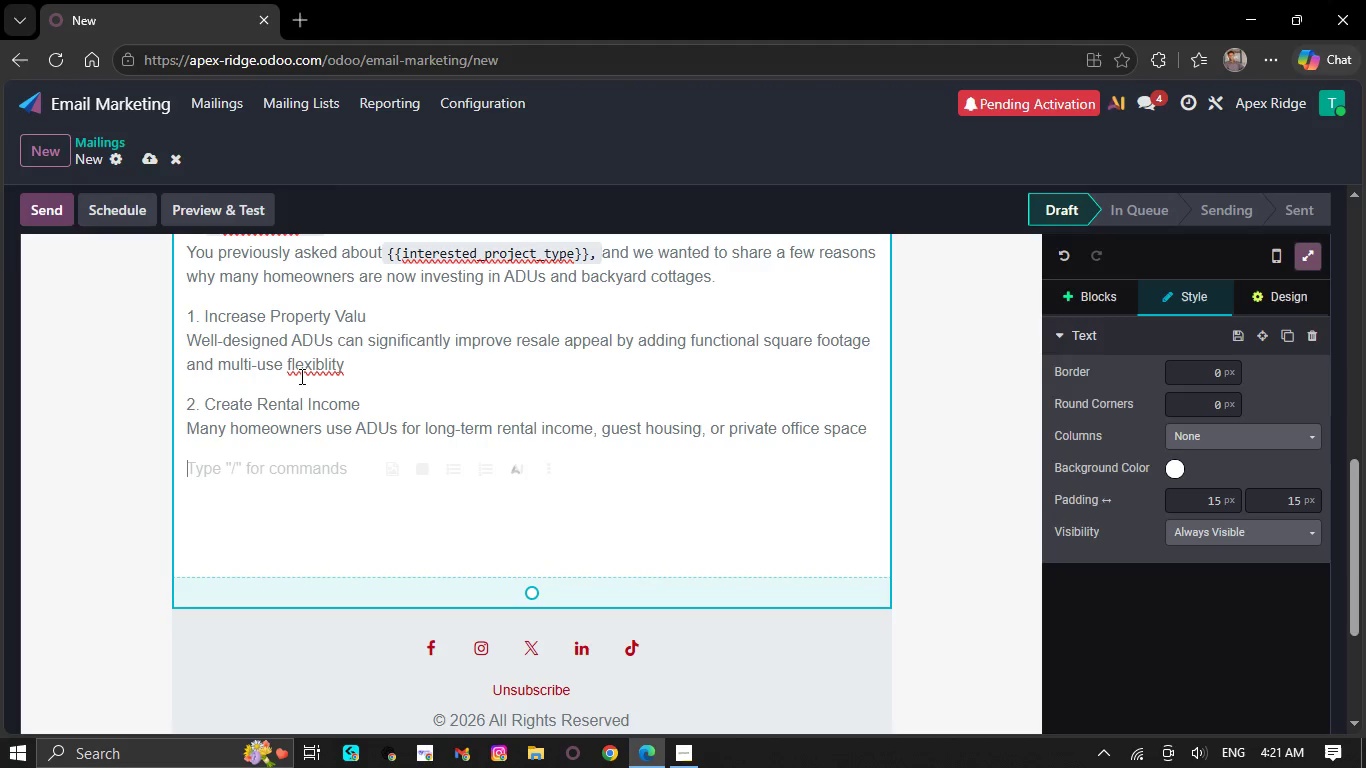 
right_click([299, 370])
 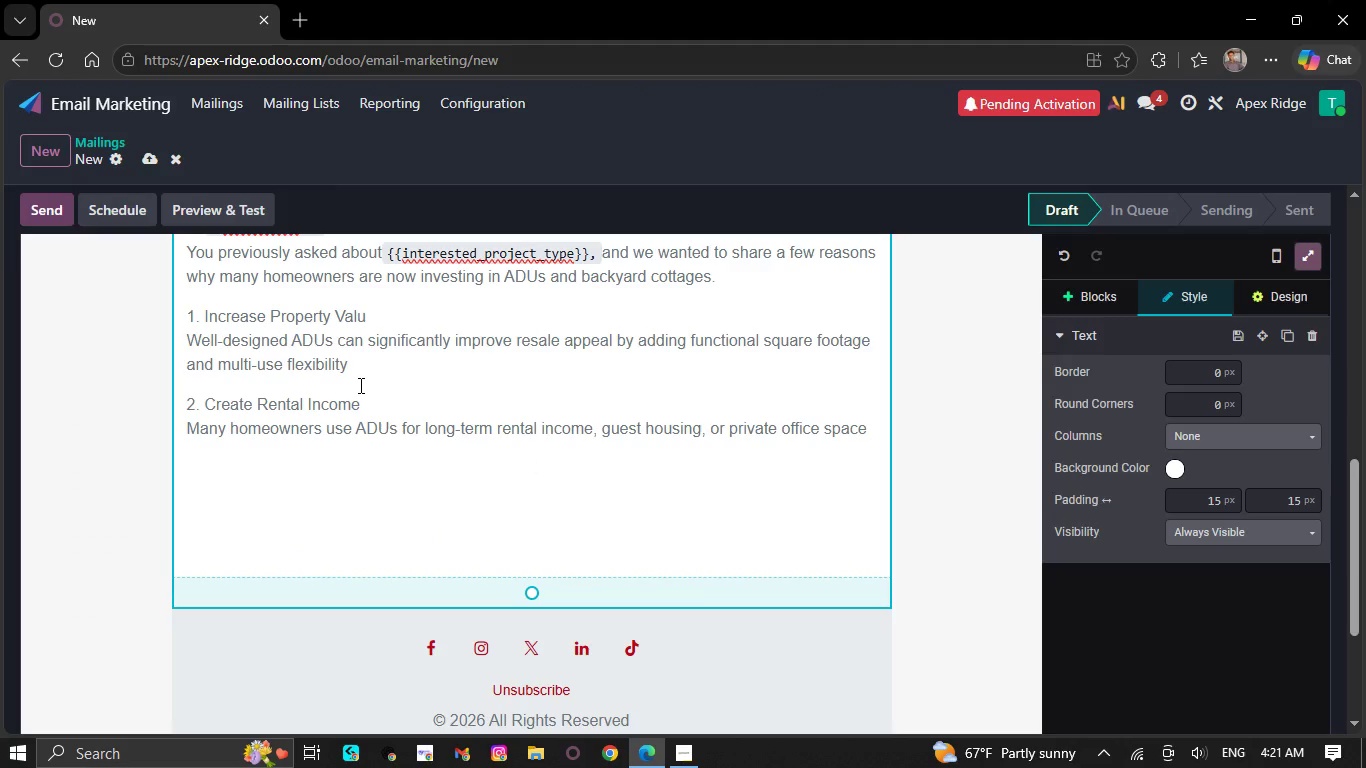 
key(Period)
 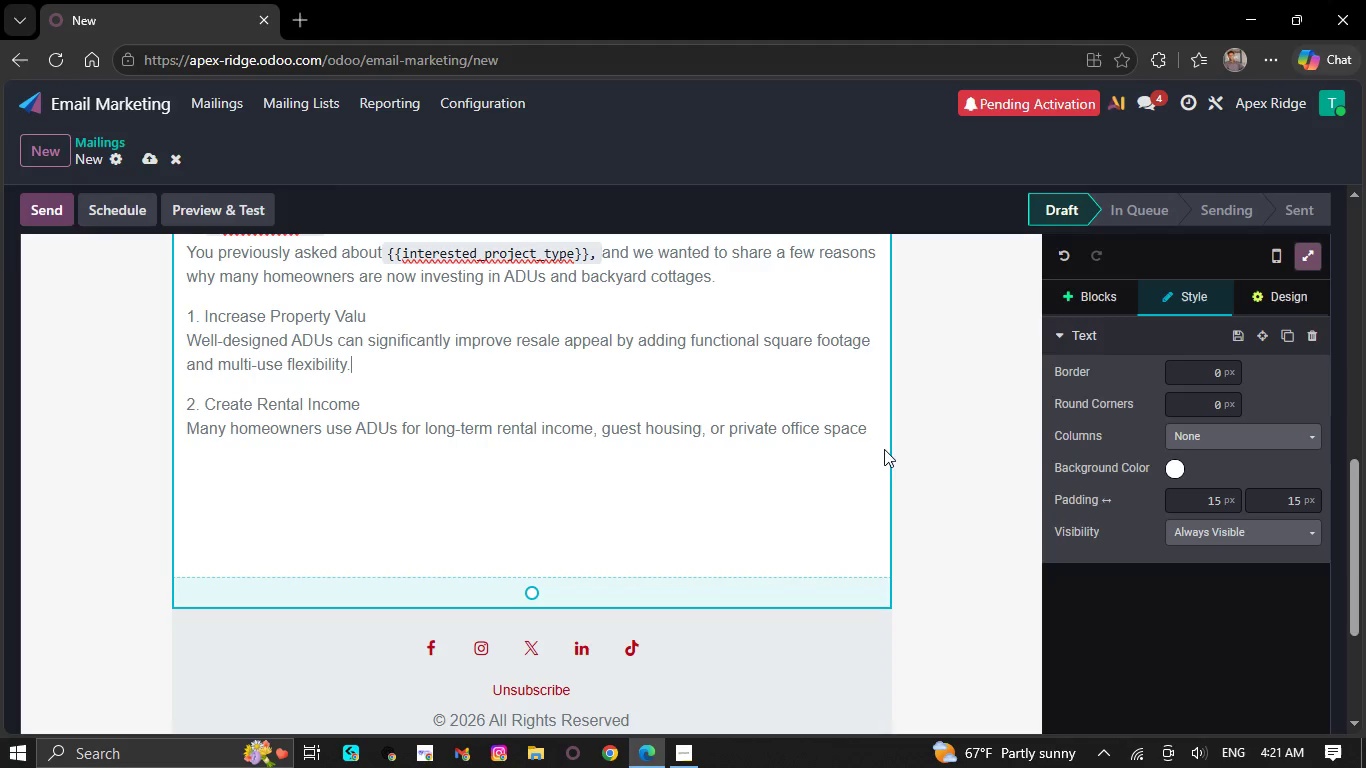 
left_click([874, 430])
 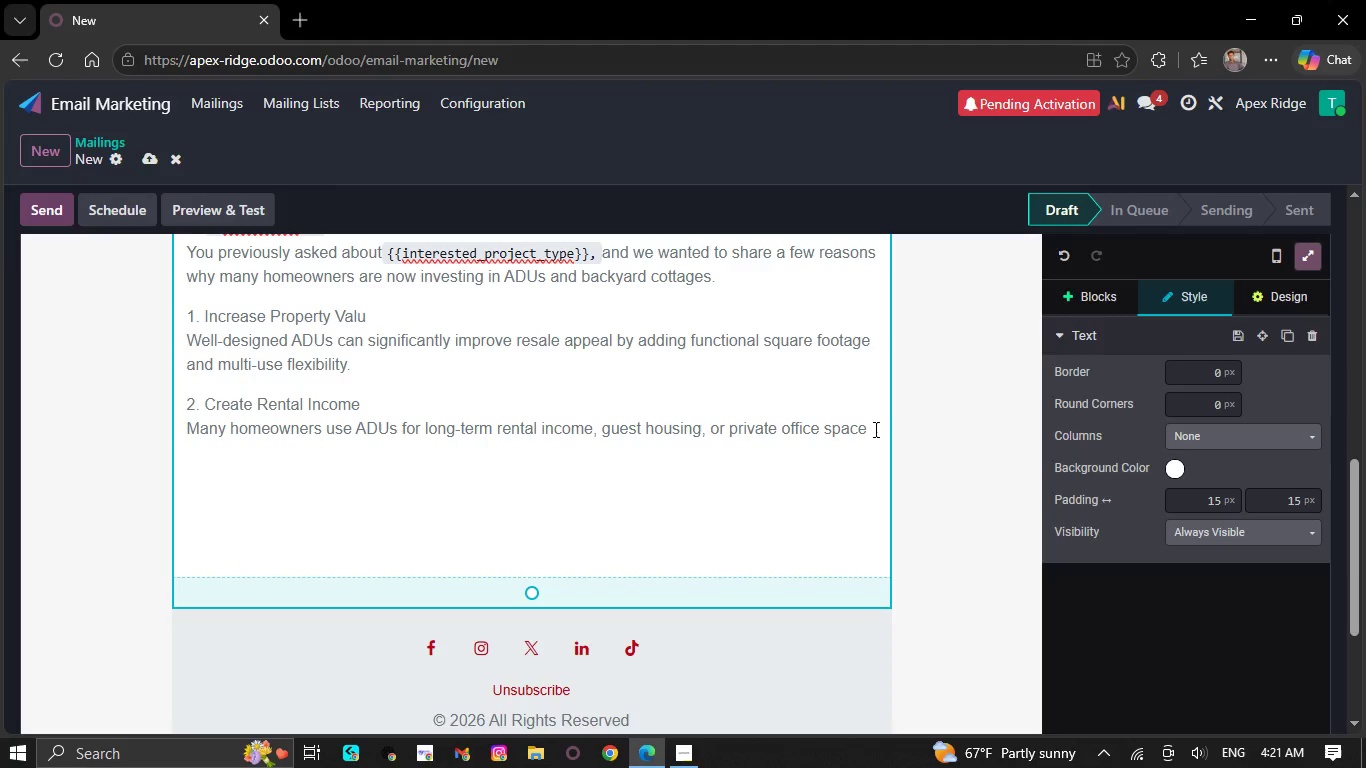 
key(Period)
 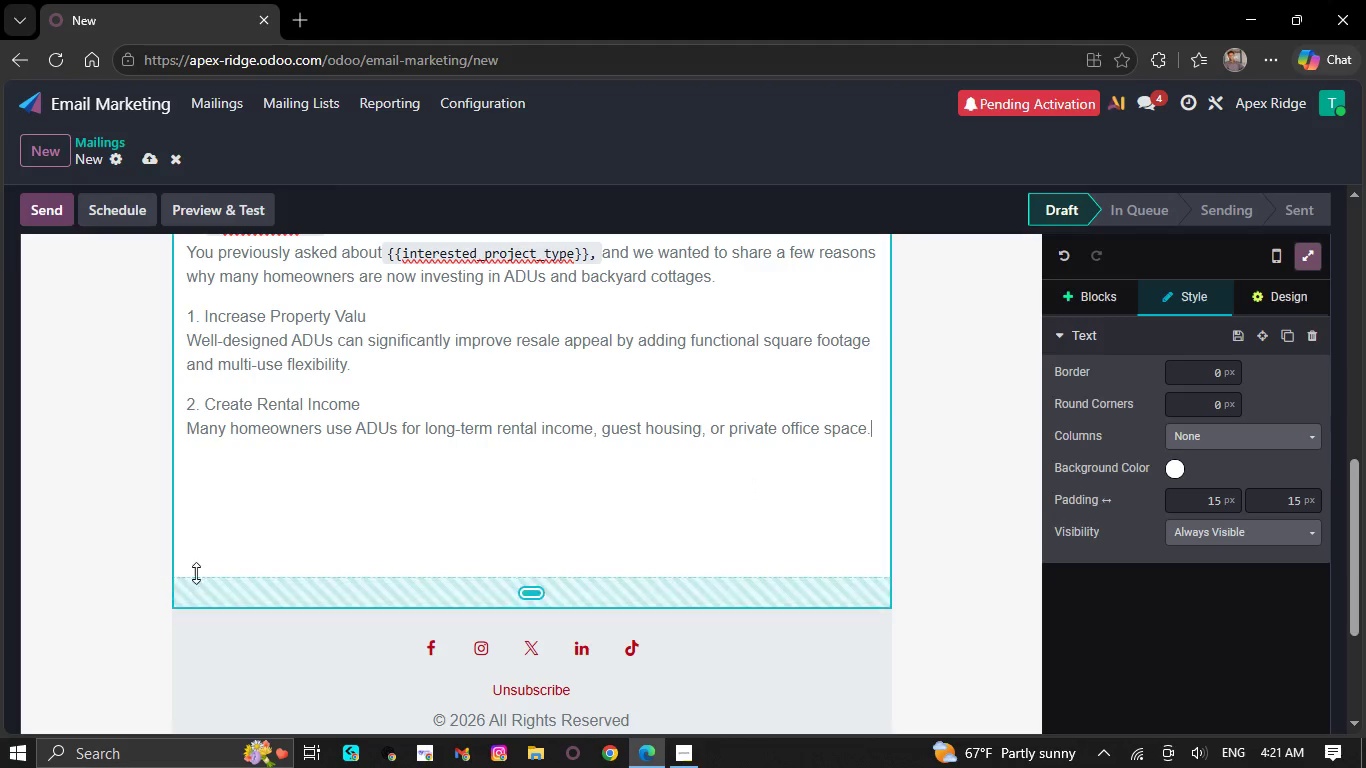 
left_click([203, 455])
 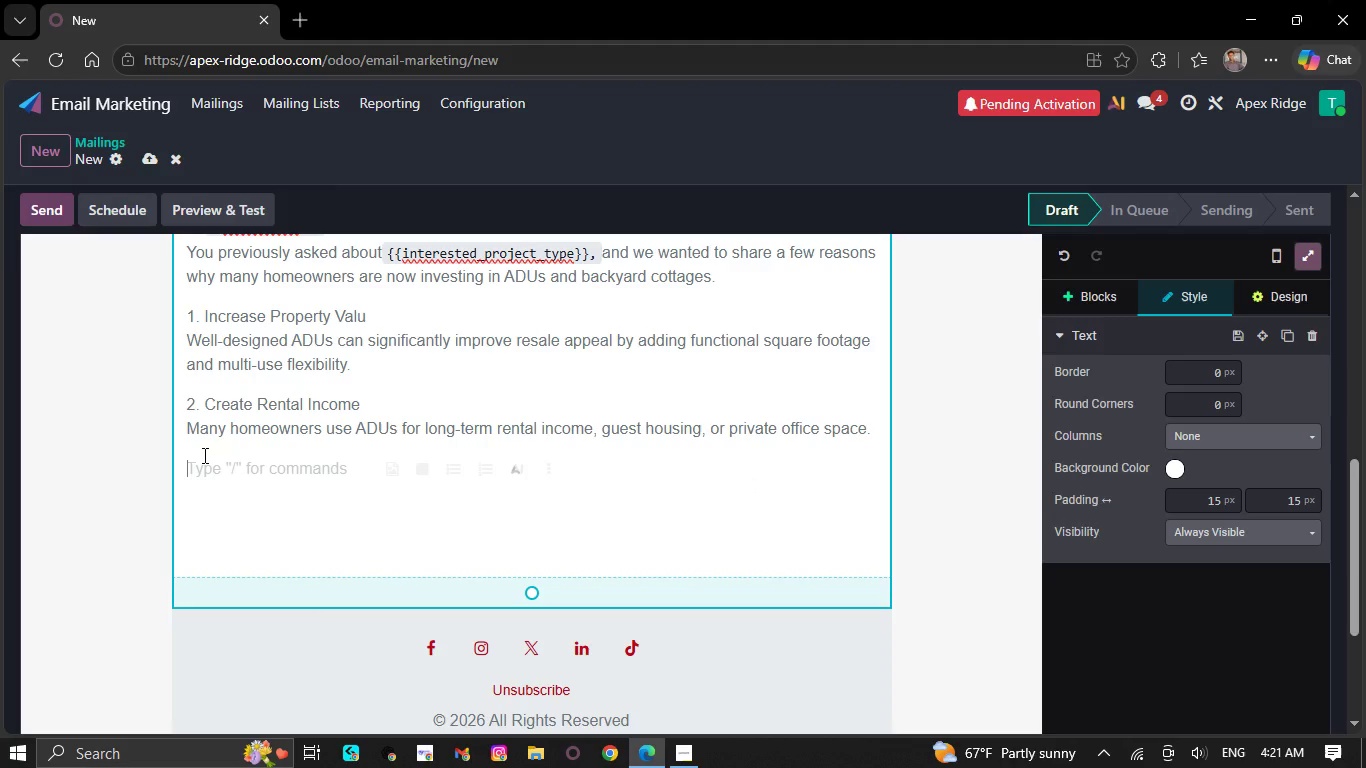 
type(3. Future -Proof Your Home)
 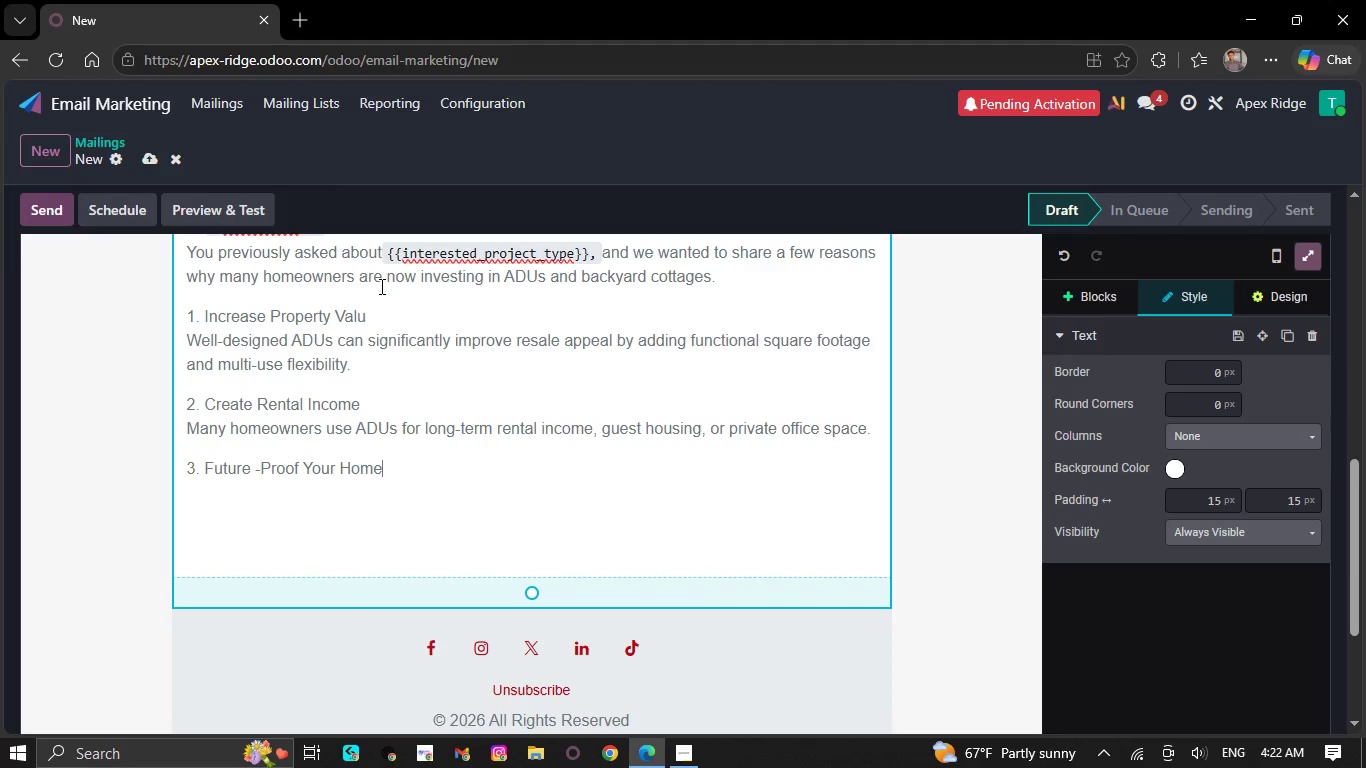 
left_click([378, 316])
 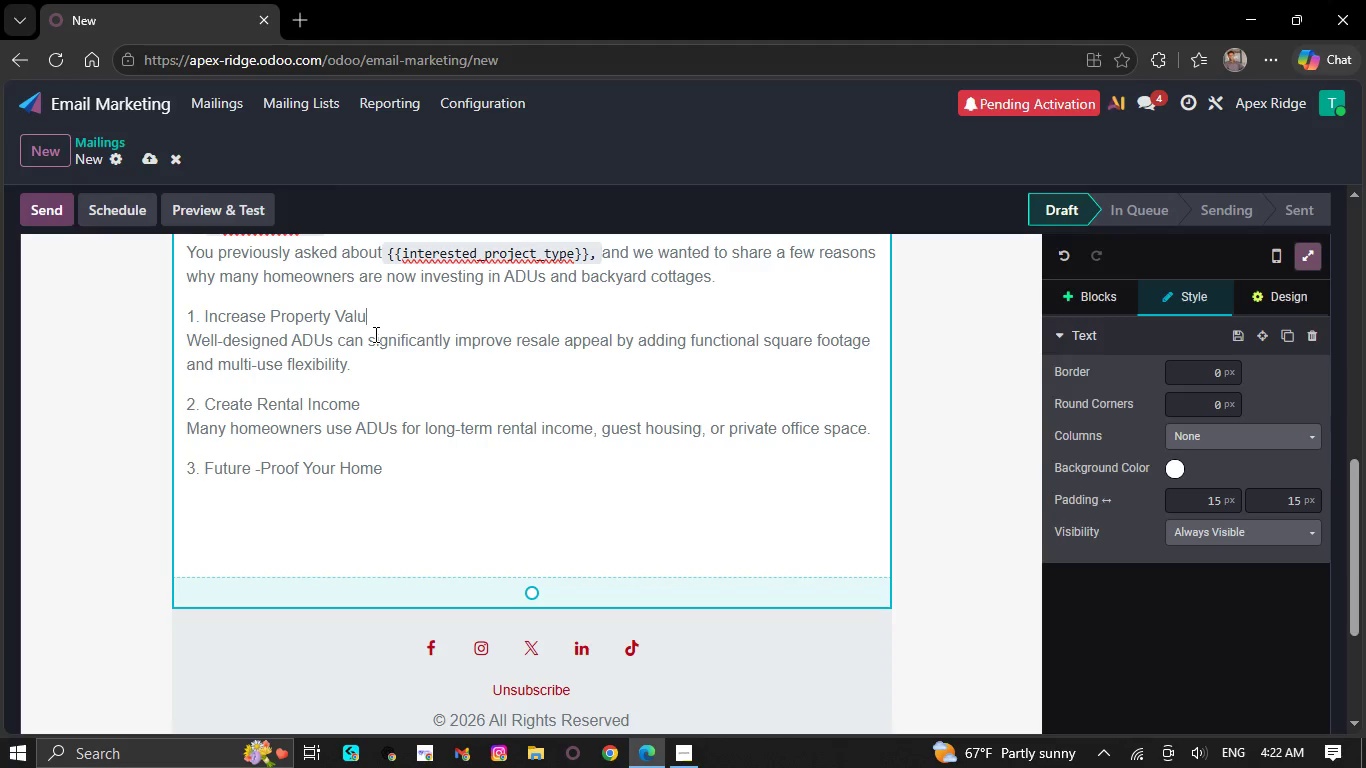 
type(E)
key(NumpadEnter)
type(An Adu)
key(Backspace)
key(Backspace)
type(DU creates adaptable living space for aging parents )
key(Backspace)
type(, adult children )
 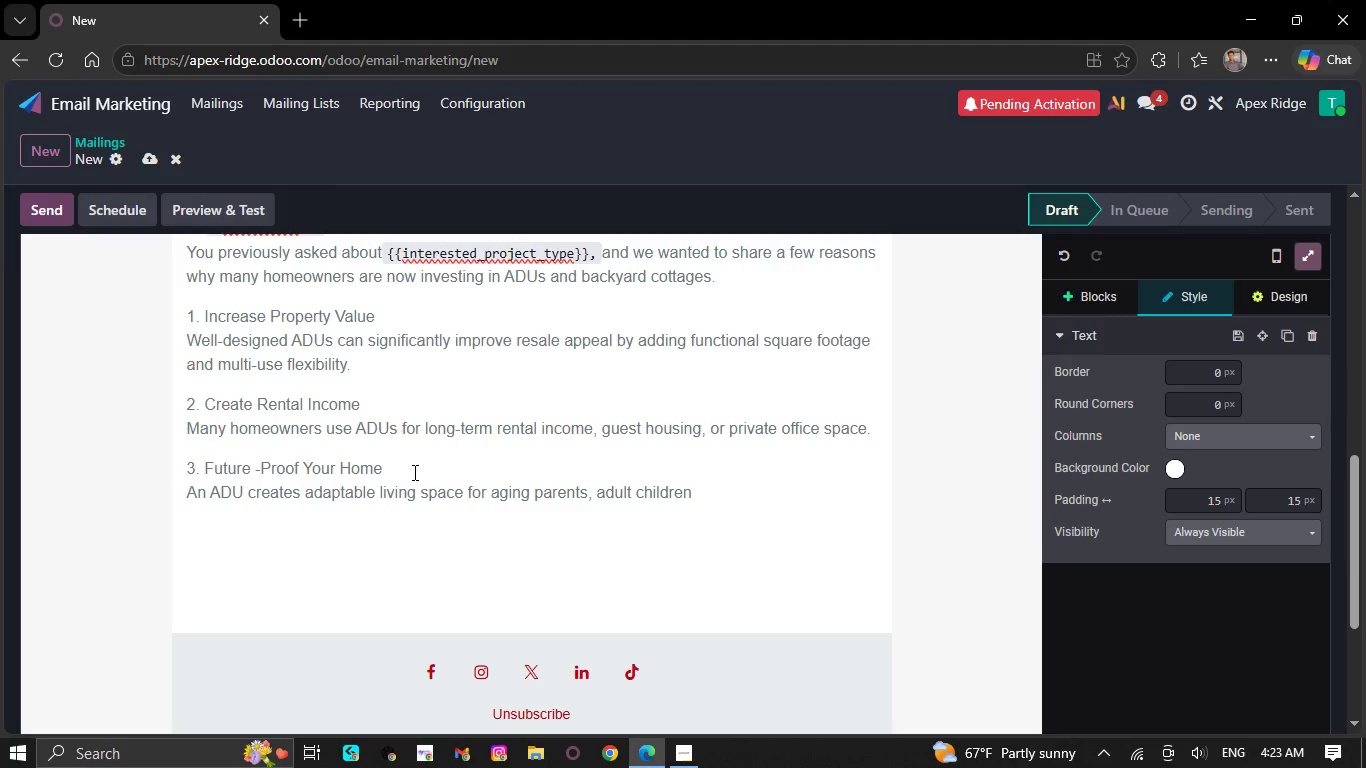 
 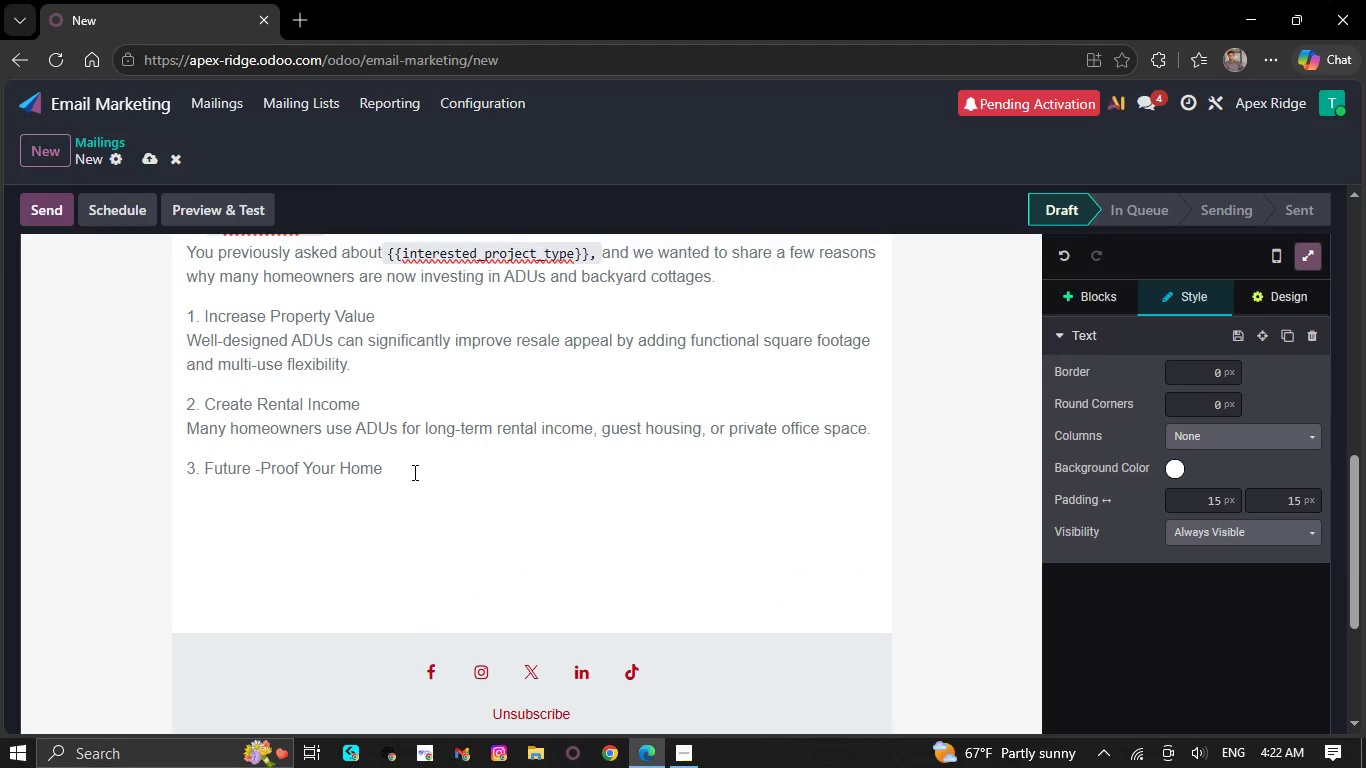 
hold_key(key=CapsLock, duration=0.36)
 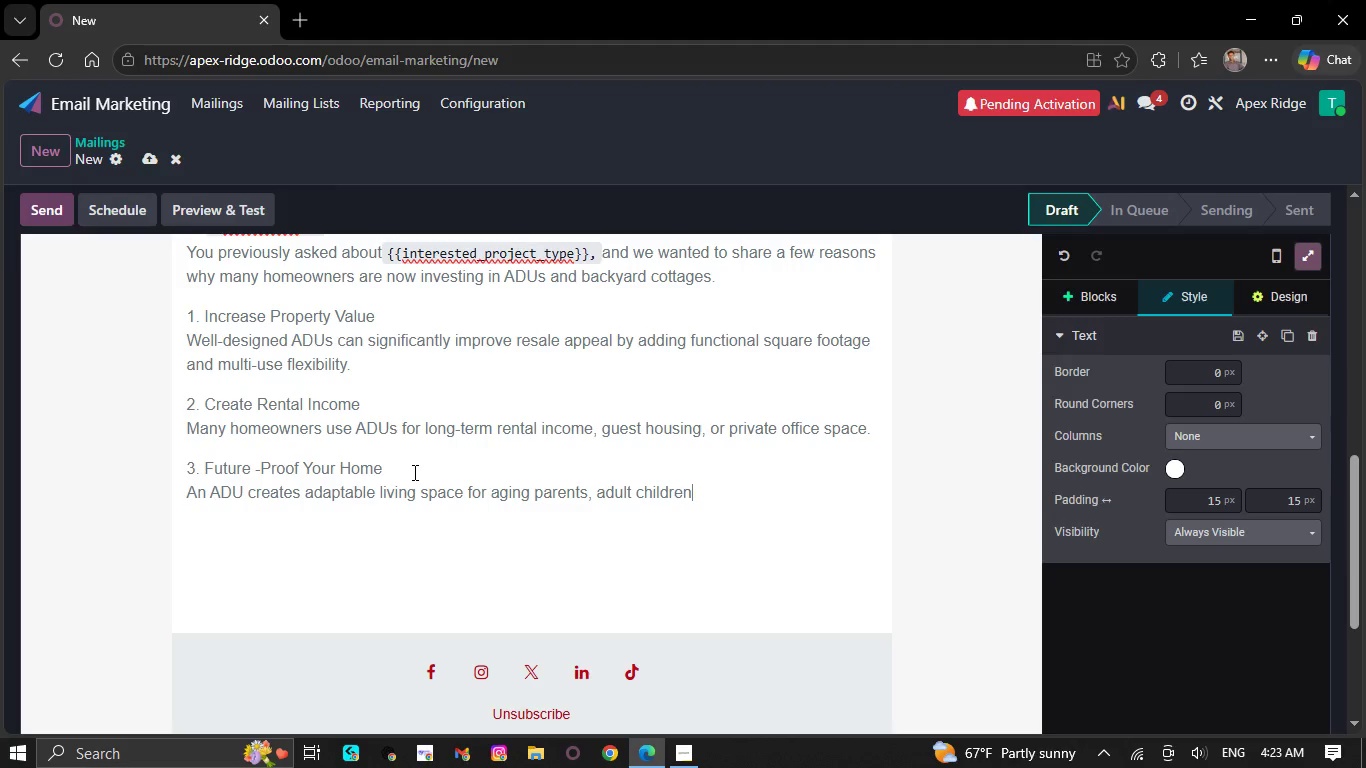 
key(Backspace)
type(, OR CHANGING FAMO)
key(Backspace)
type(I)
 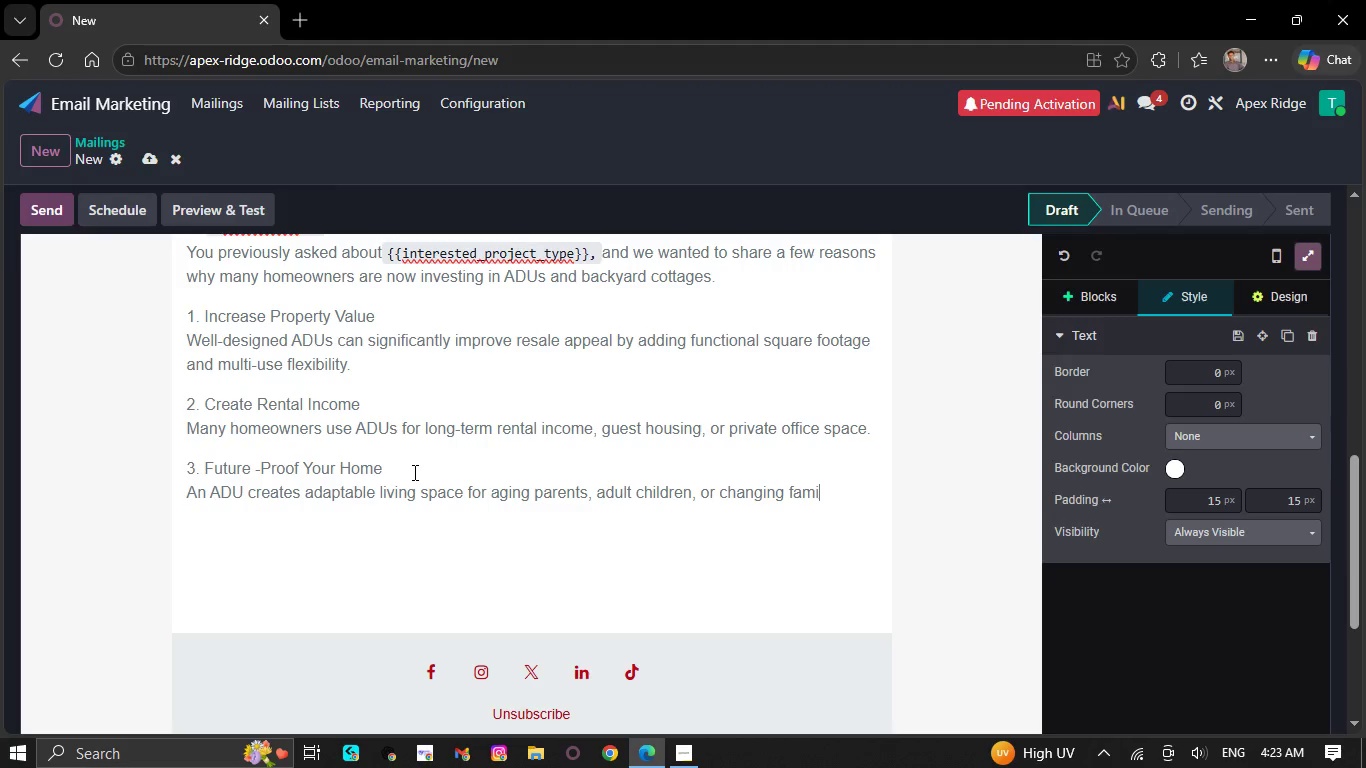 
type(LY NEEDS.)
key(NumpadEnter)
type(aN adu CREATES A)
 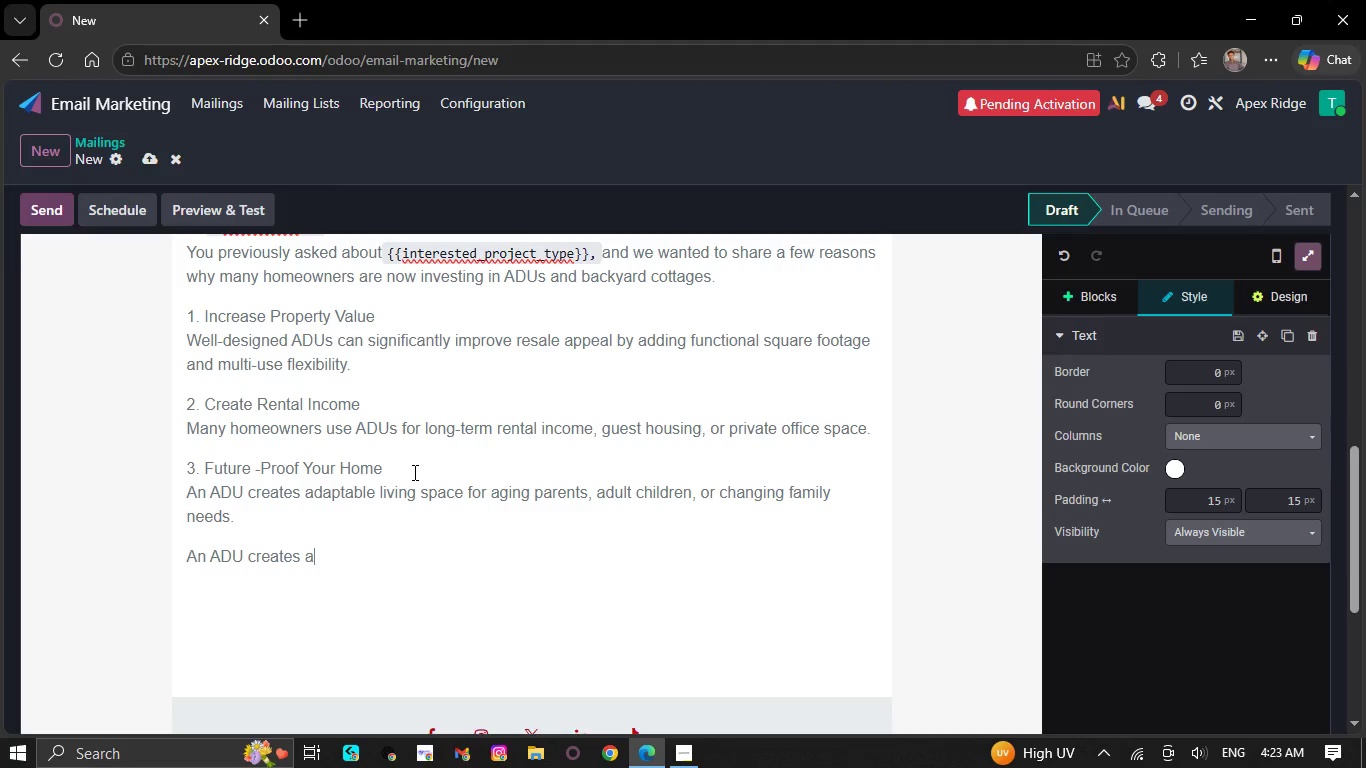 
type(DAPTABLE LIVING SPACE R)
key(Backspace)
type(FOR )
 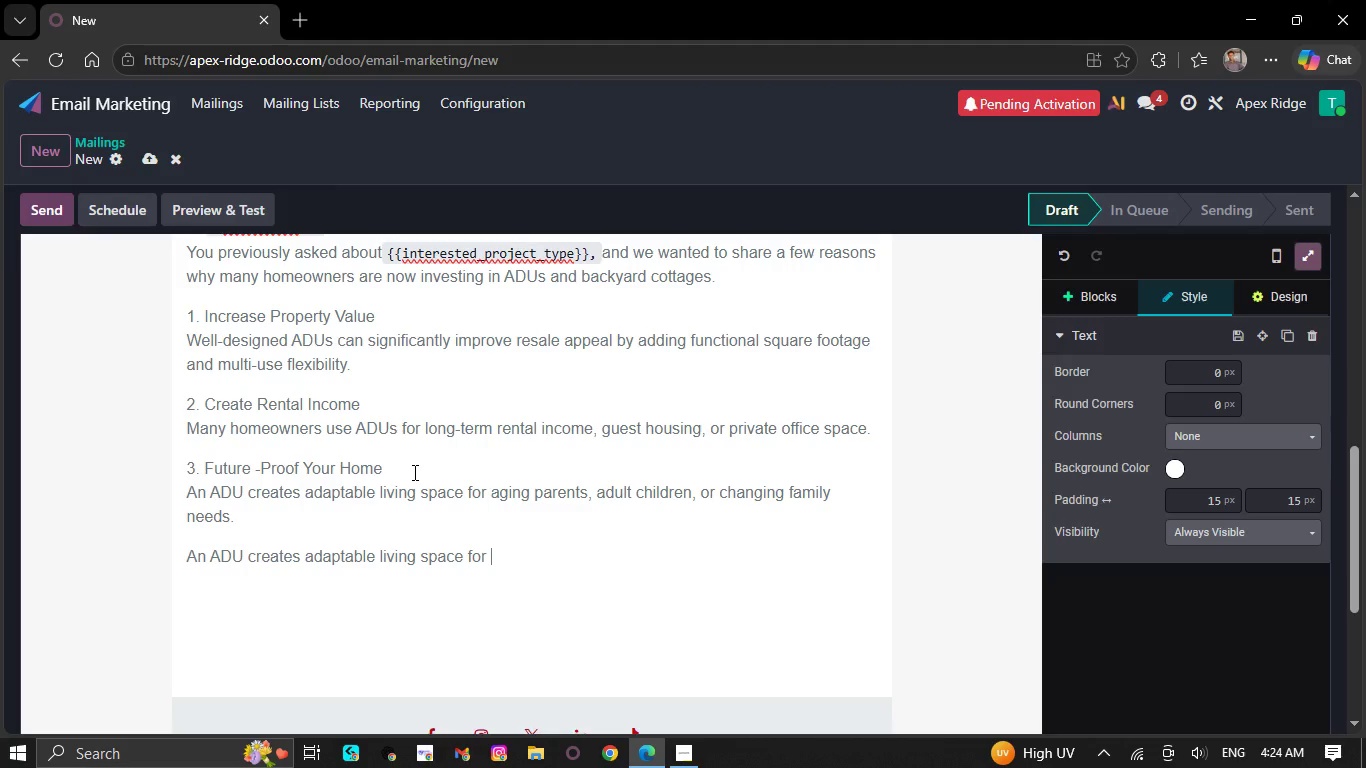 
key(A)
 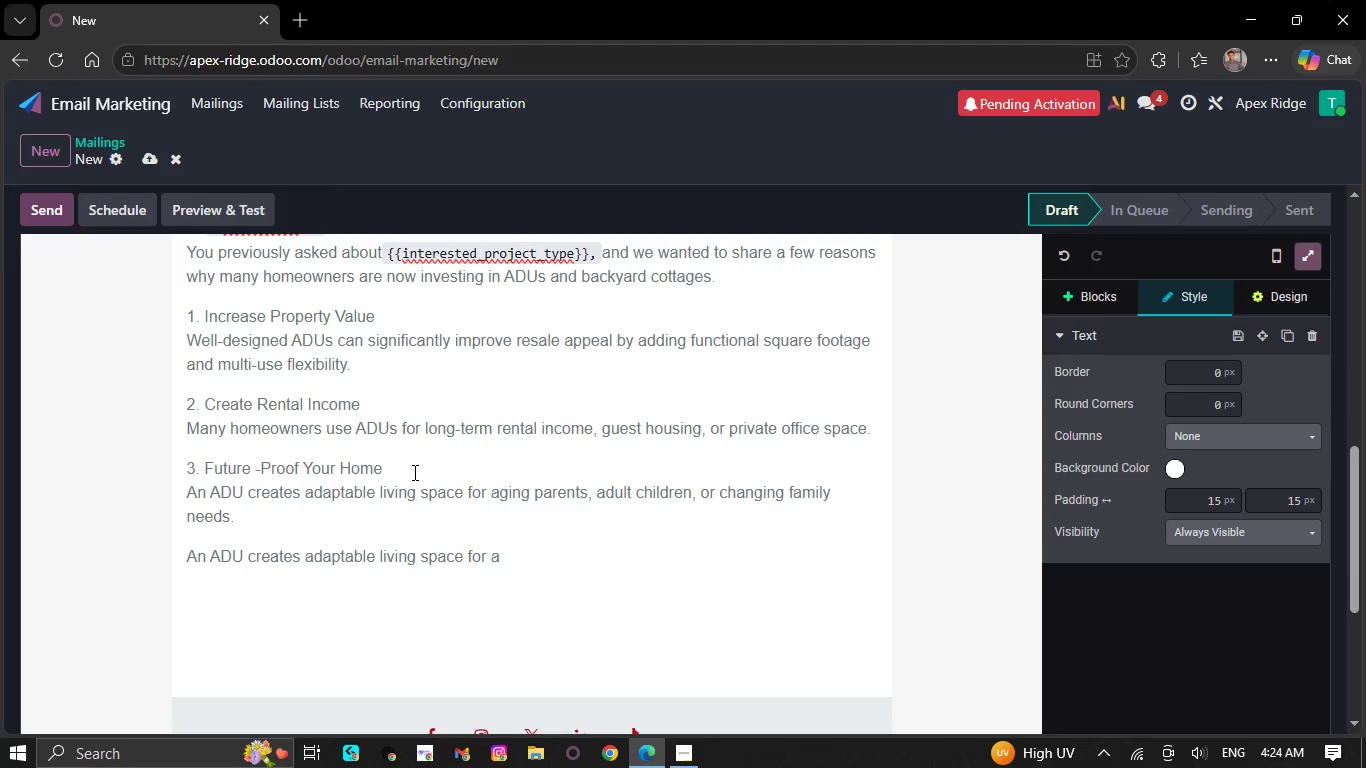 
wait(5.05)
 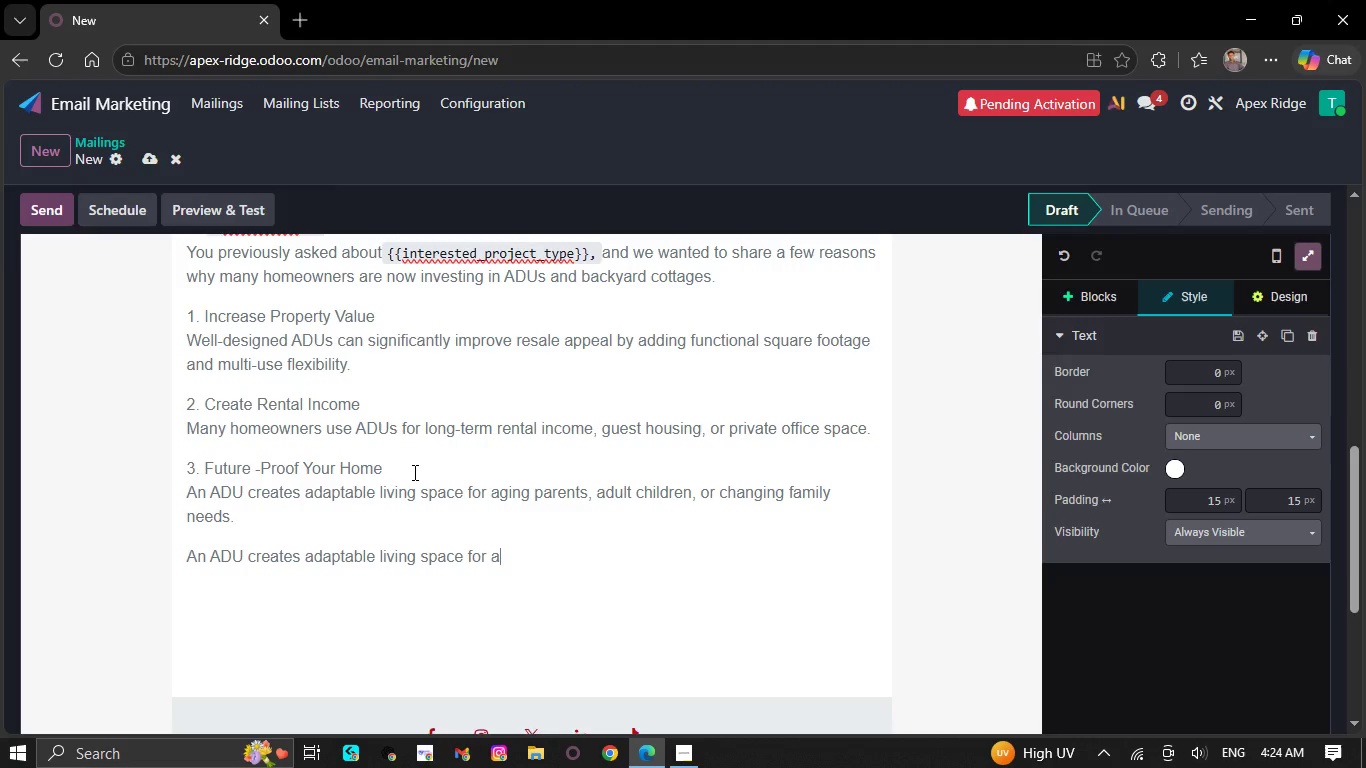 
hold_key(key=Backspace, duration=0.66)
 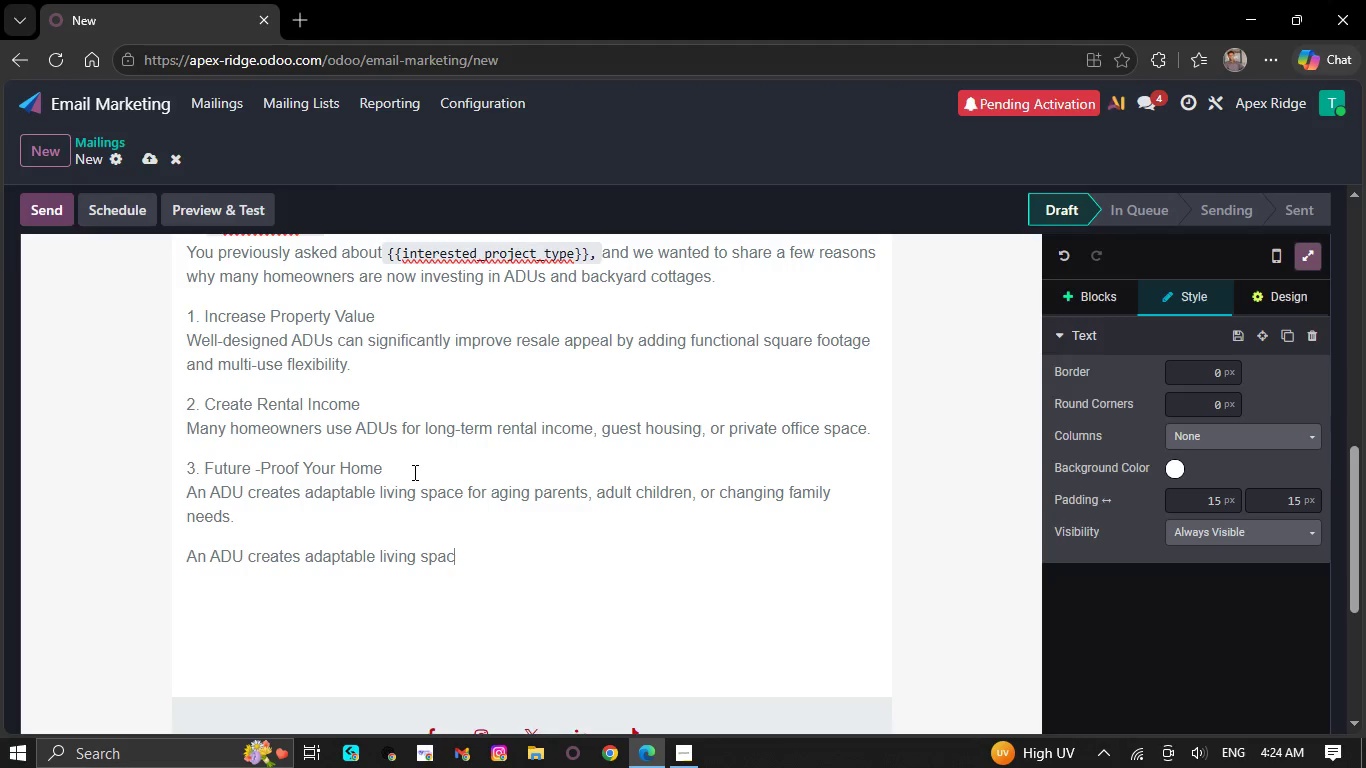 
key(Backspace)
key(Backspace)
key(Backspace)
key(Backspace)
key(Backspace)
key(Backspace)
key(Backspace)
key(Backspace)
key(Backspace)
key(Backspace)
key(Backspace)
key(Backspace)
key(Backspace)
key(Backspace)
key(Backspace)
key(Backspace)
key(Backspace)
key(Backspace)
key(Backspace)
key(Backspace)
key(Backspace)
key(Backspace)
key(Backspace)
key(Backspace)
key(Backspace)
key(Backspace)
key(Backspace)
key(Backspace)
key(Backspace)
key(Backspace)
key(Backspace)
key(Backspace)
key(Backspace)
key(Backspace)
key(Backspace)
key(Backspace)
type(t Apex Ri)
 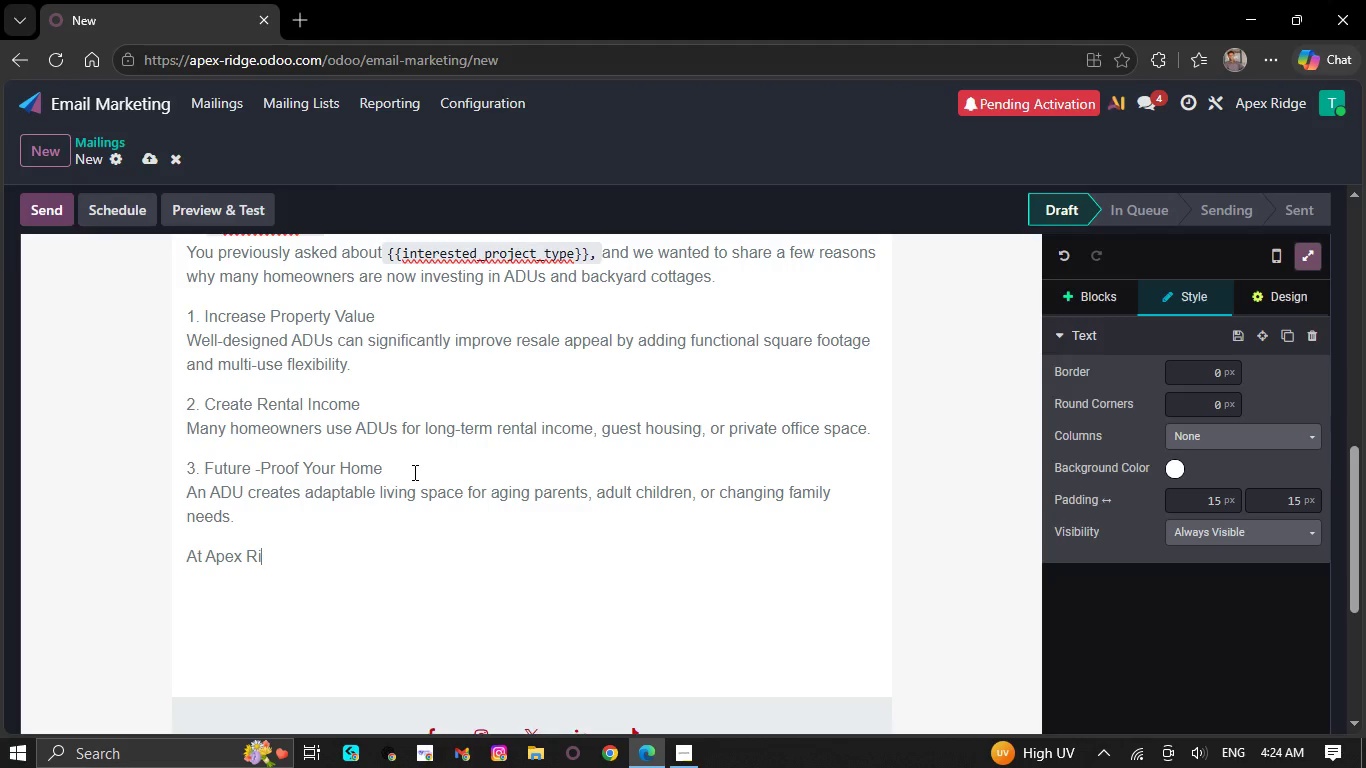 
type(dge Custom Homes .)
key(Backspace)
key(Backspace)
type(, We help Homeowners evalu)
 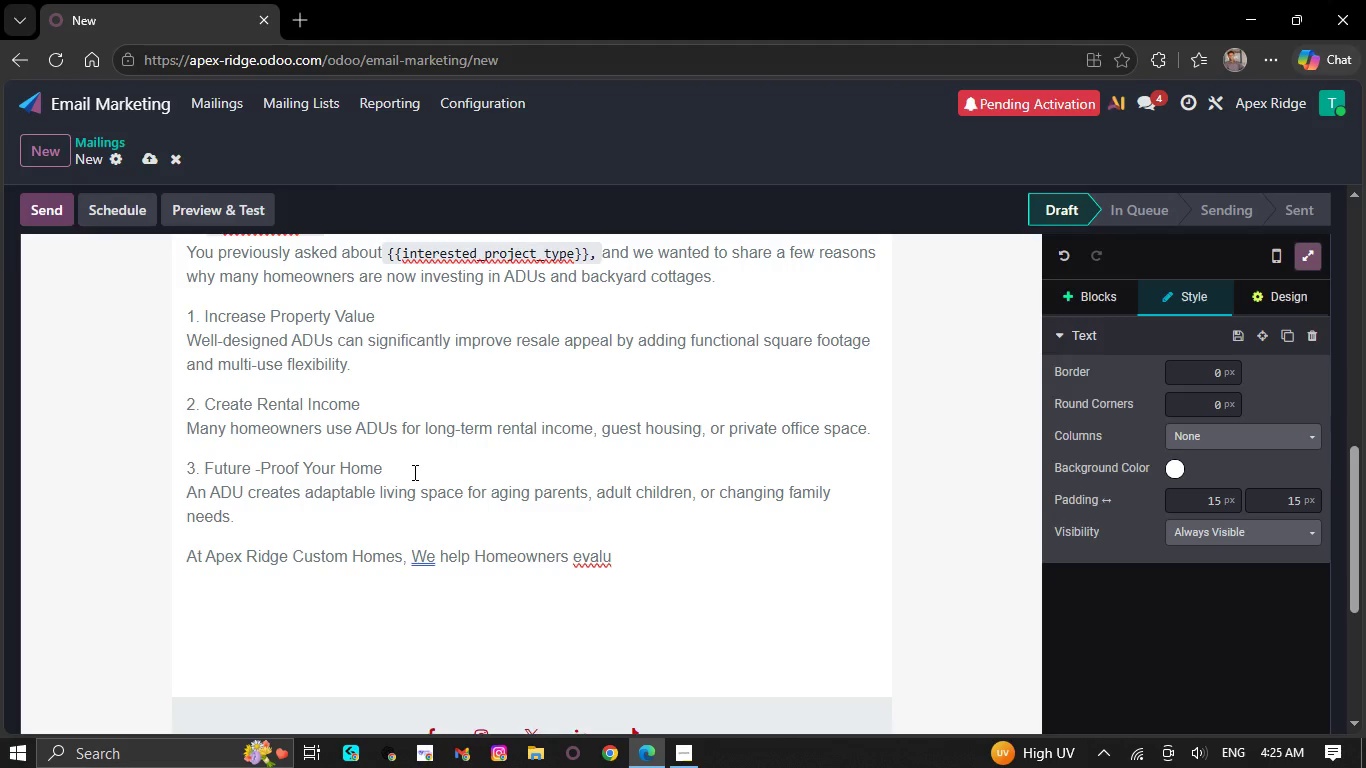 
type(ate zoning, lot layout, and realistic build pote)
 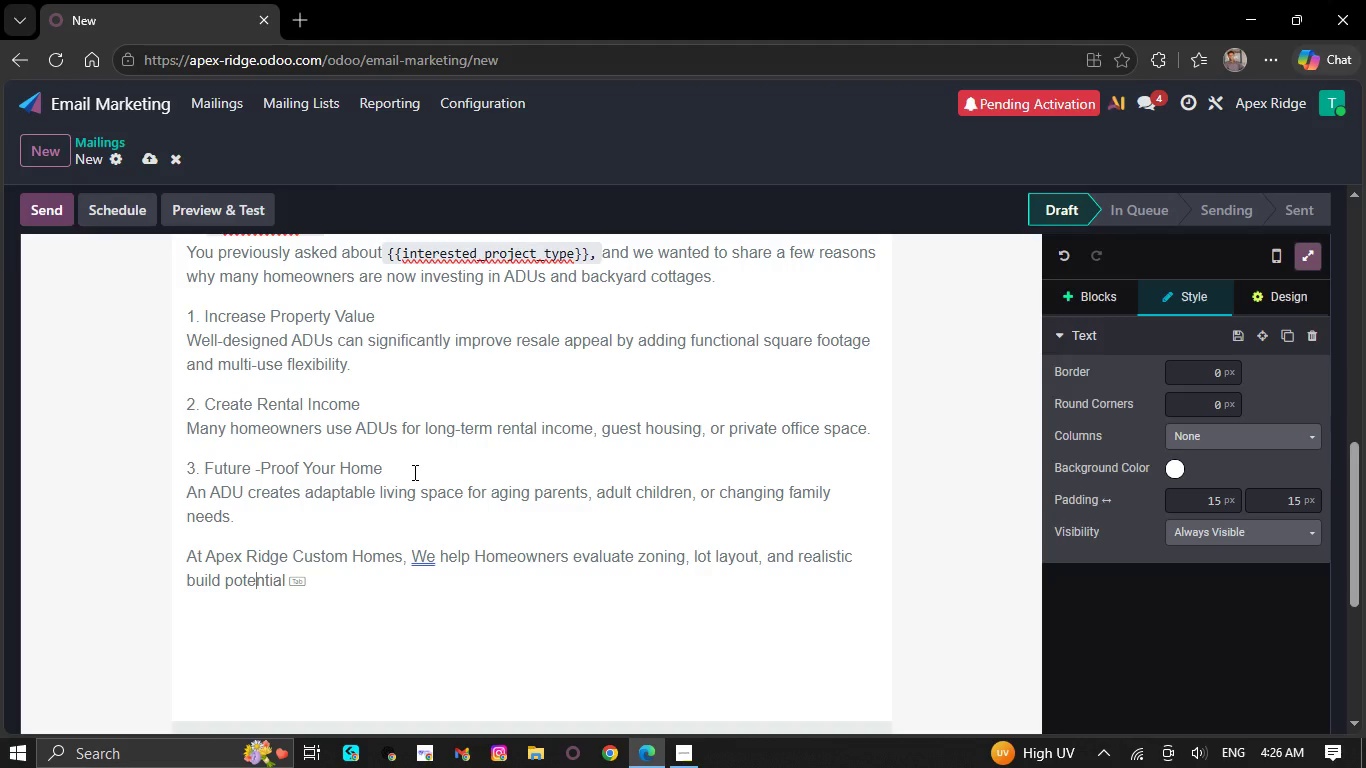 
type(ntial before )
 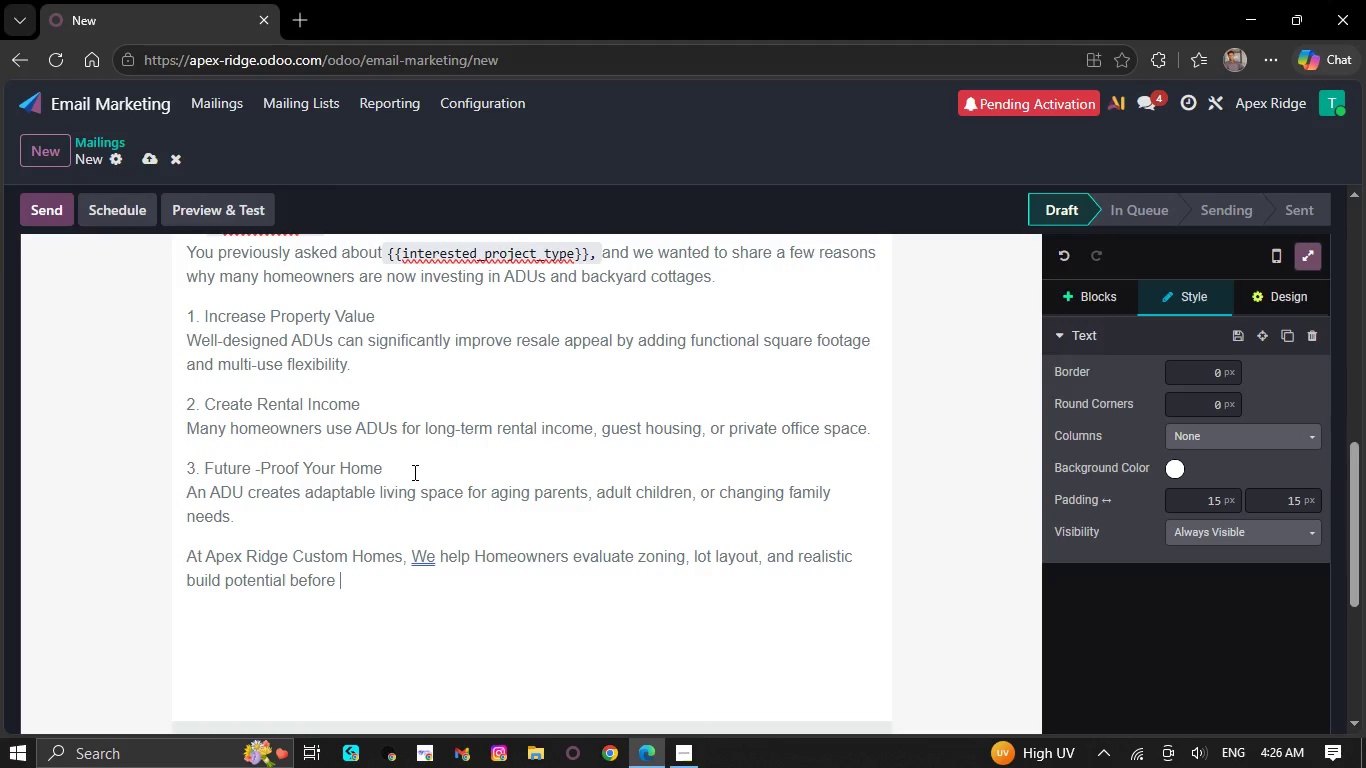 
type(con)
key(Tab)
type( begins.)
 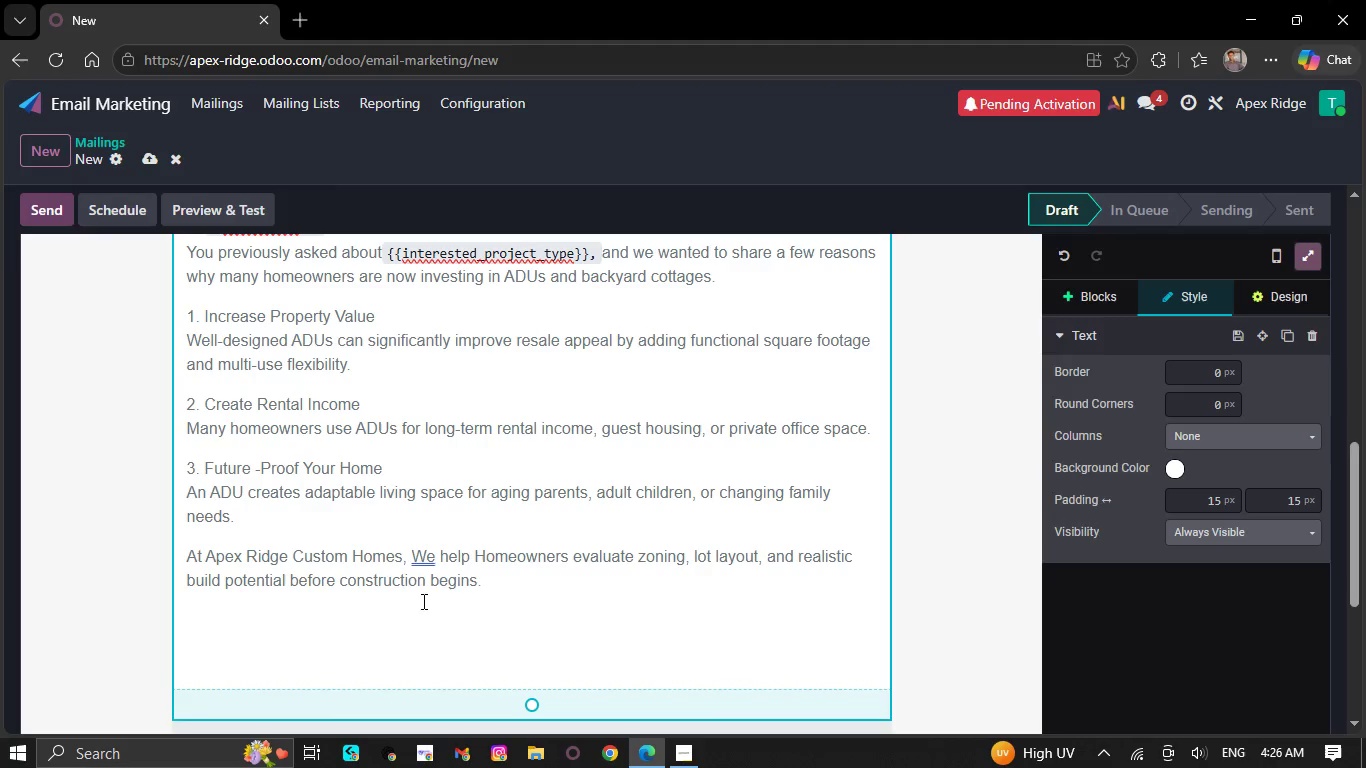 
right_click([423, 554])
 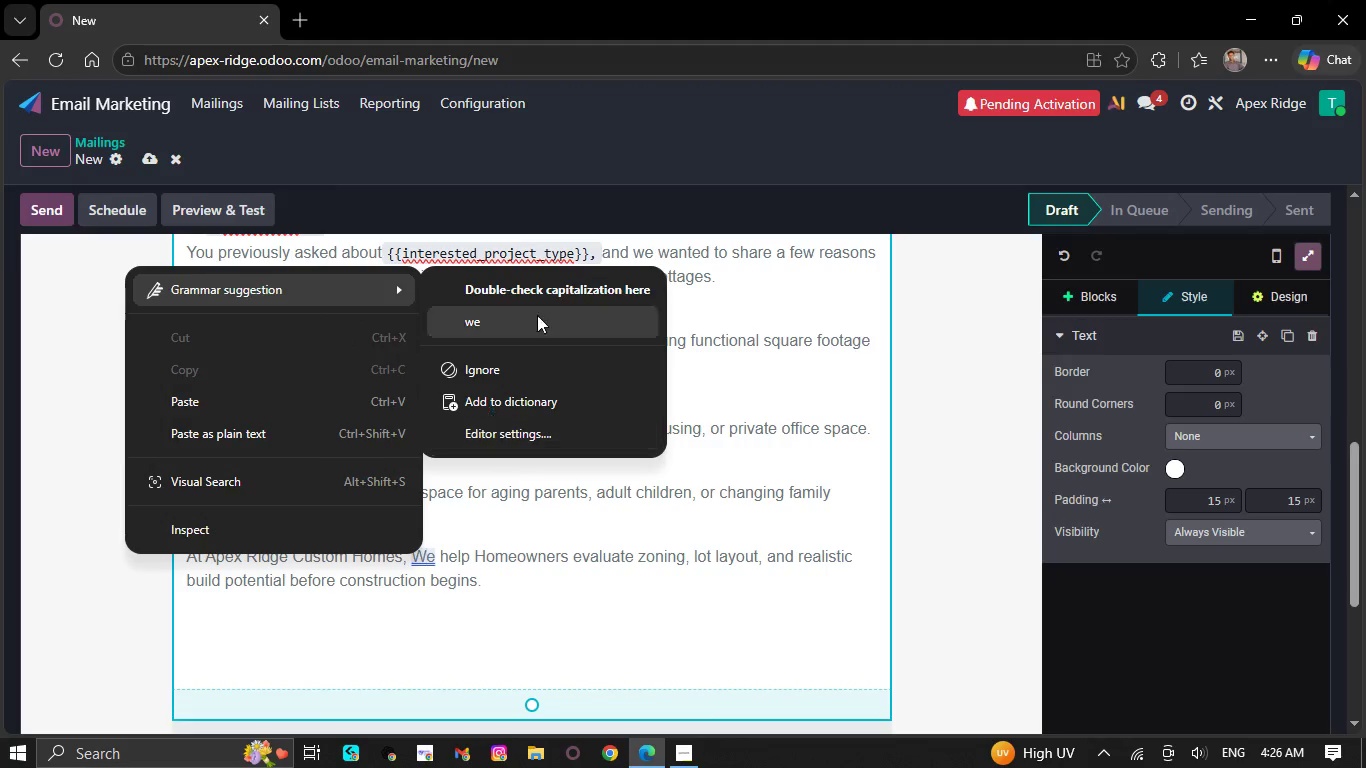 
left_click([540, 300])
 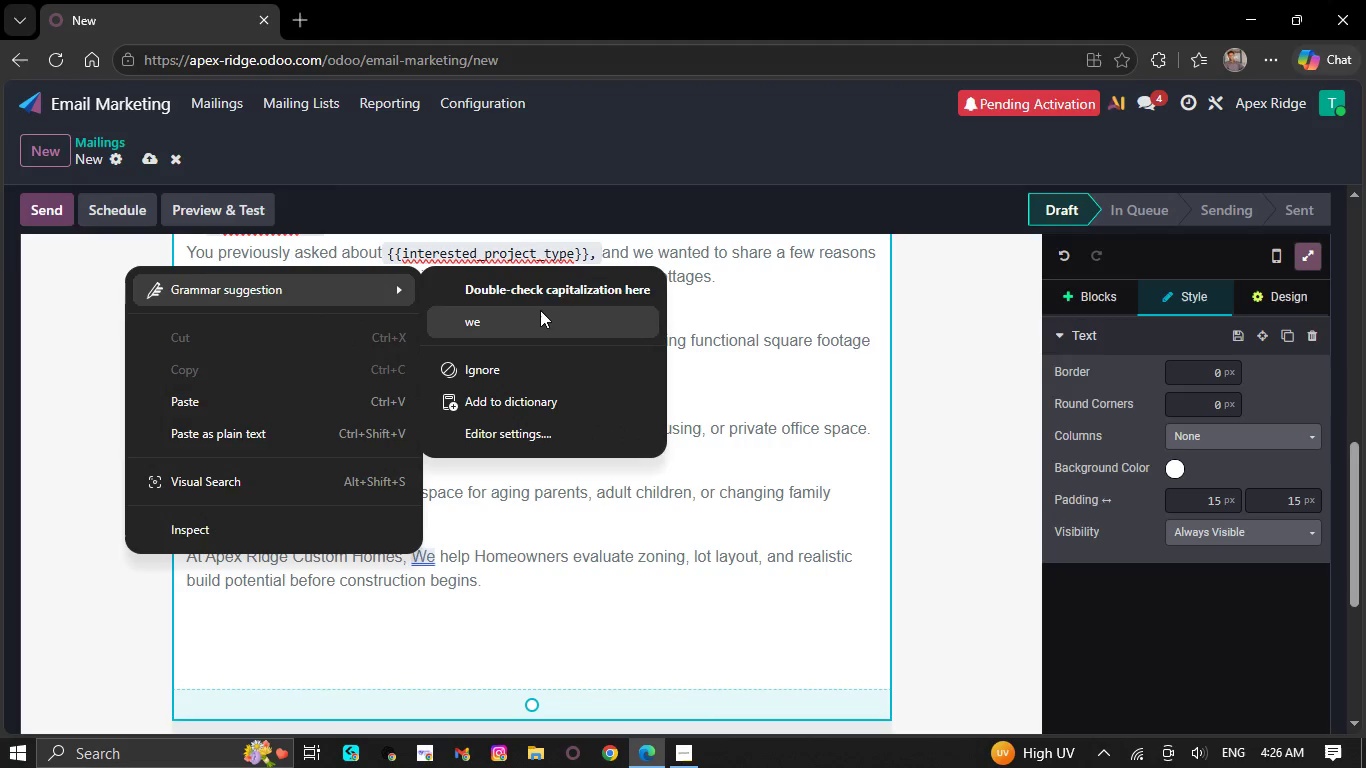 
left_click([540, 319])
 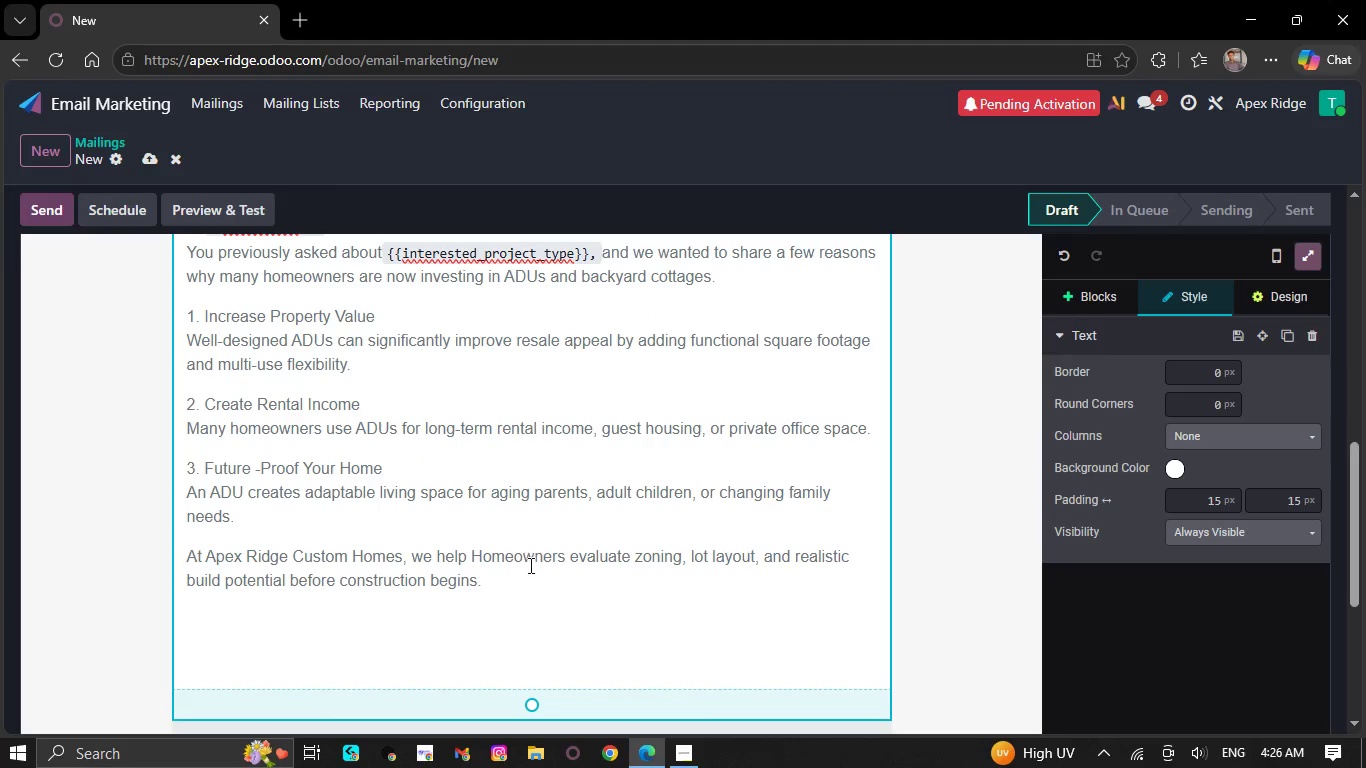 
left_click([539, 568])
 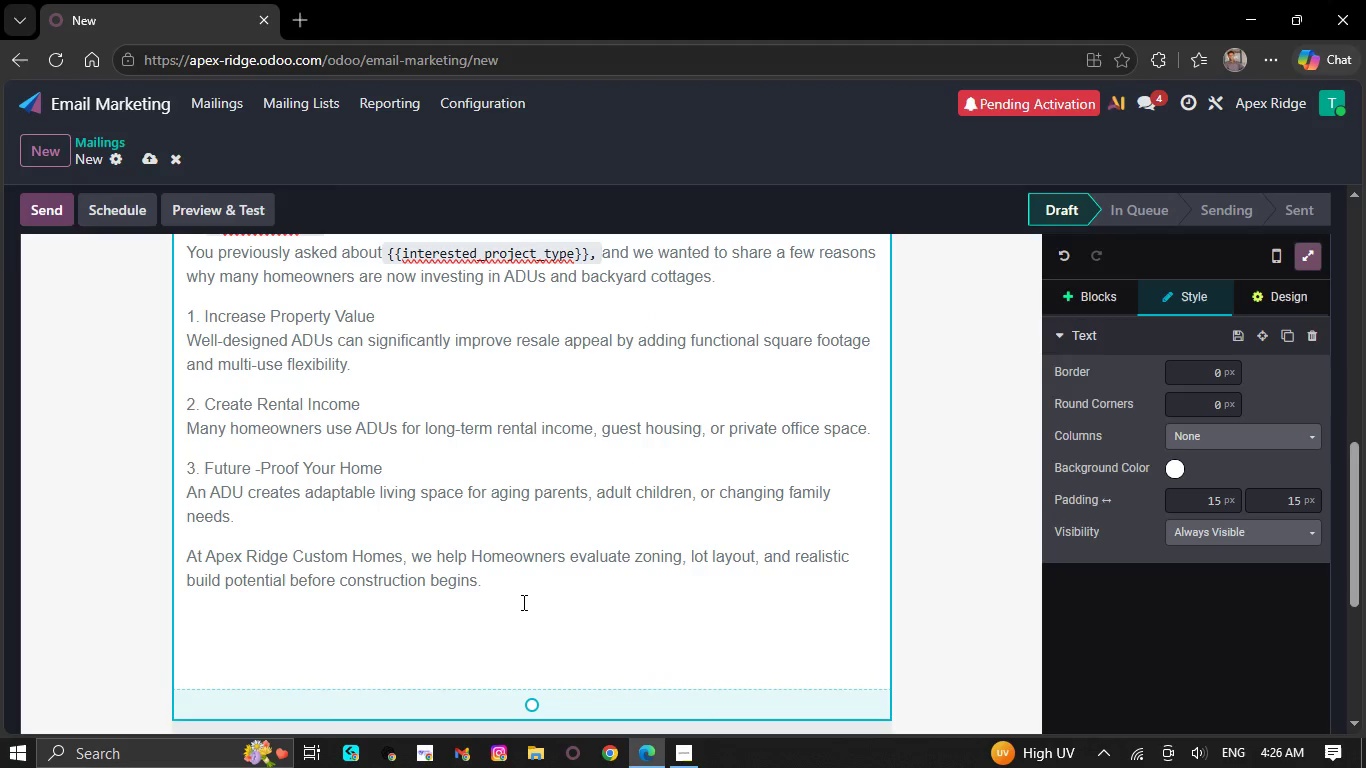 
key(NumpadEnter)
type(Warm regards,)
key(NumpadEnter)
type(Apex Rid)
 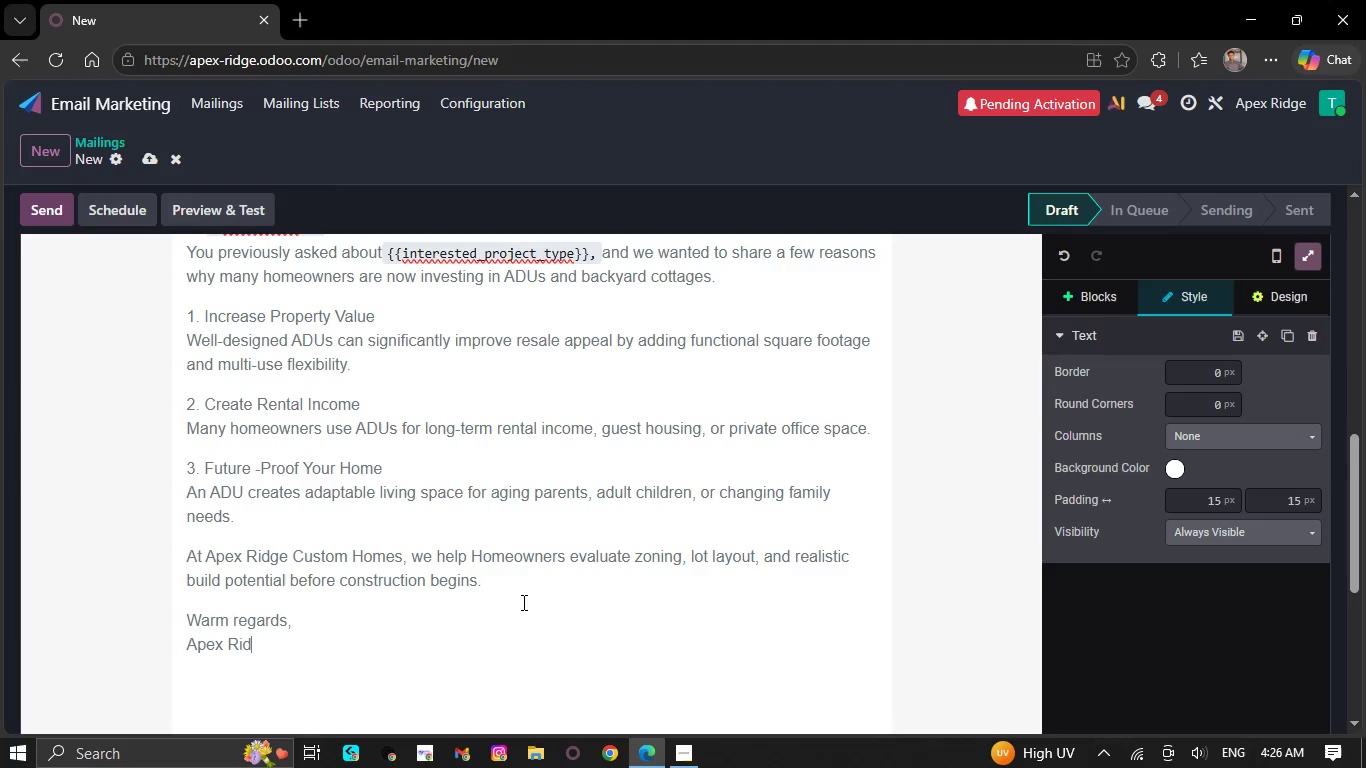 
wait(7.08)
 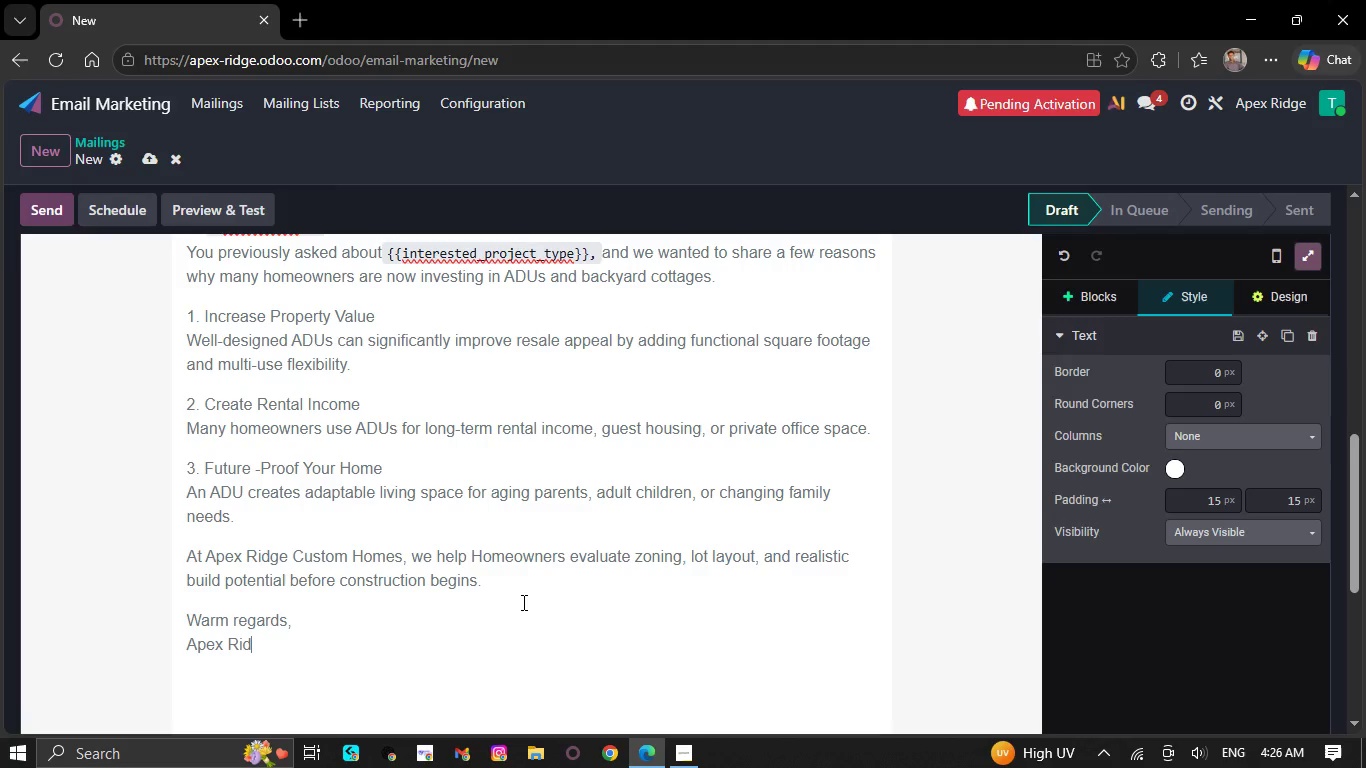 
type(ge Cu)
 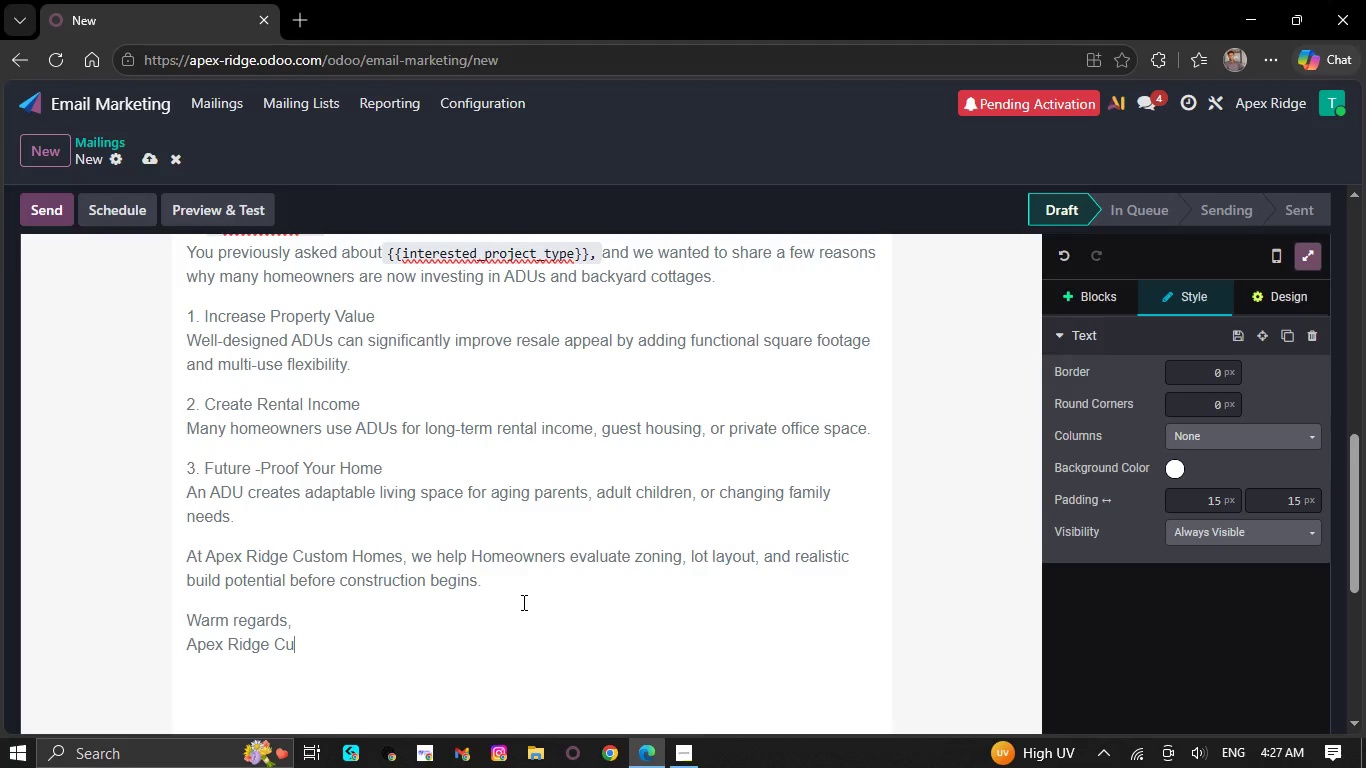 
type(stoms)
key(Backspace)
 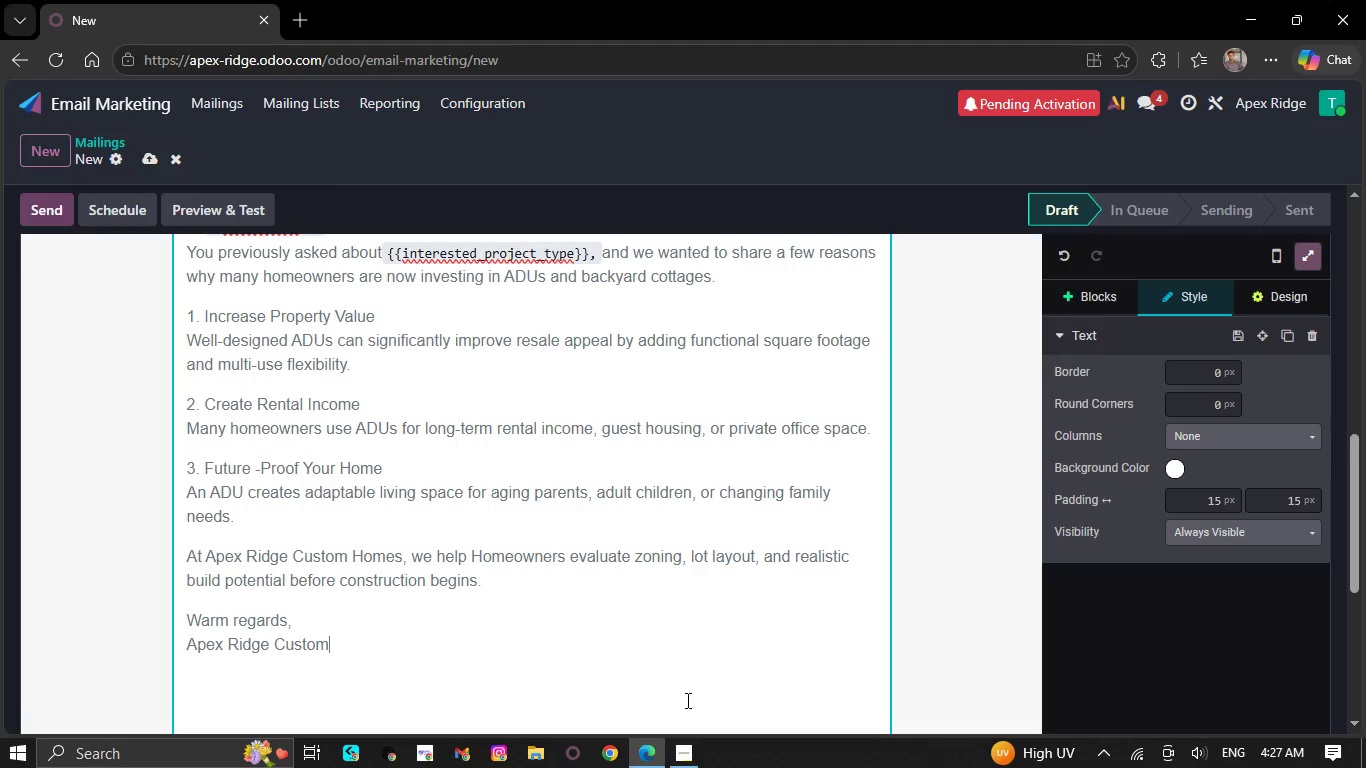 
left_click([687, 767])